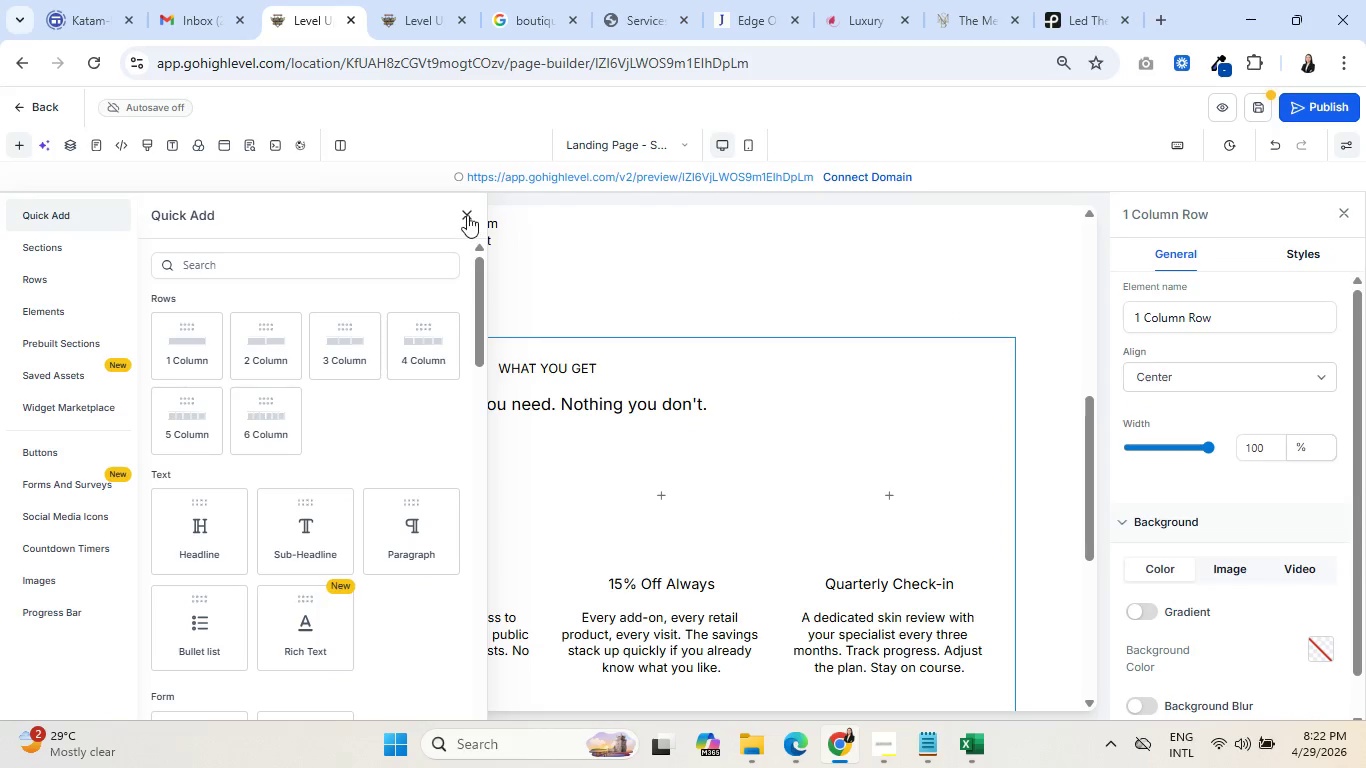 
left_click([467, 215])
 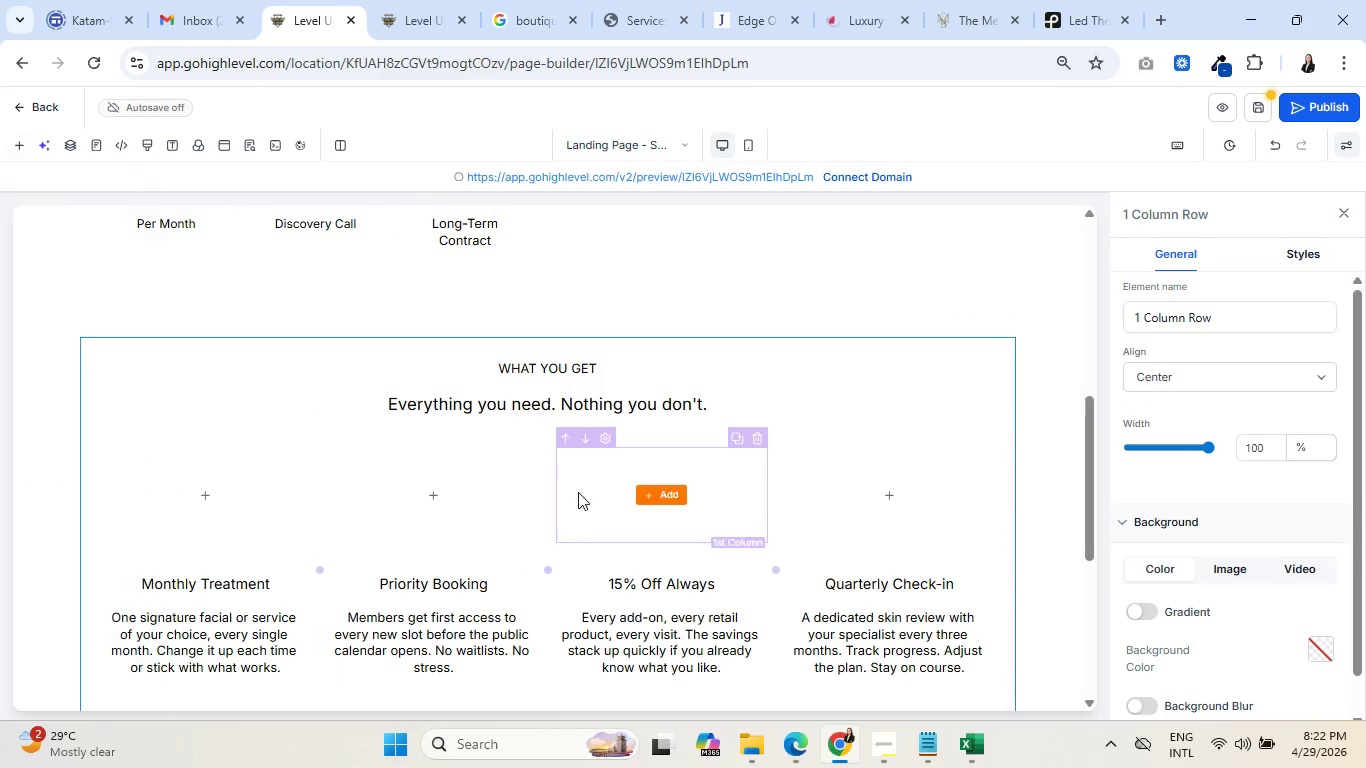 
scroll: coordinate [578, 493], scroll_direction: up, amount: 4.0
 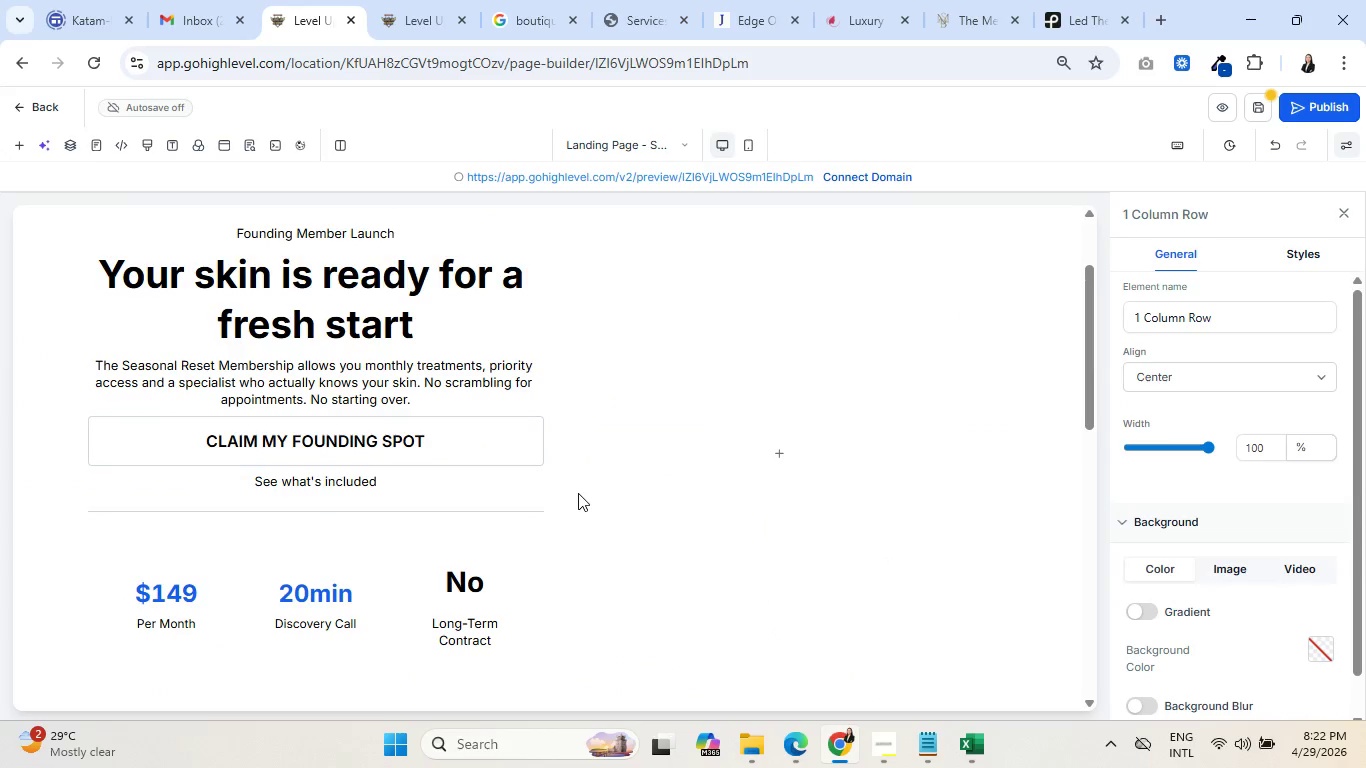 
scroll: coordinate [503, 541], scroll_direction: down, amount: 2.0
 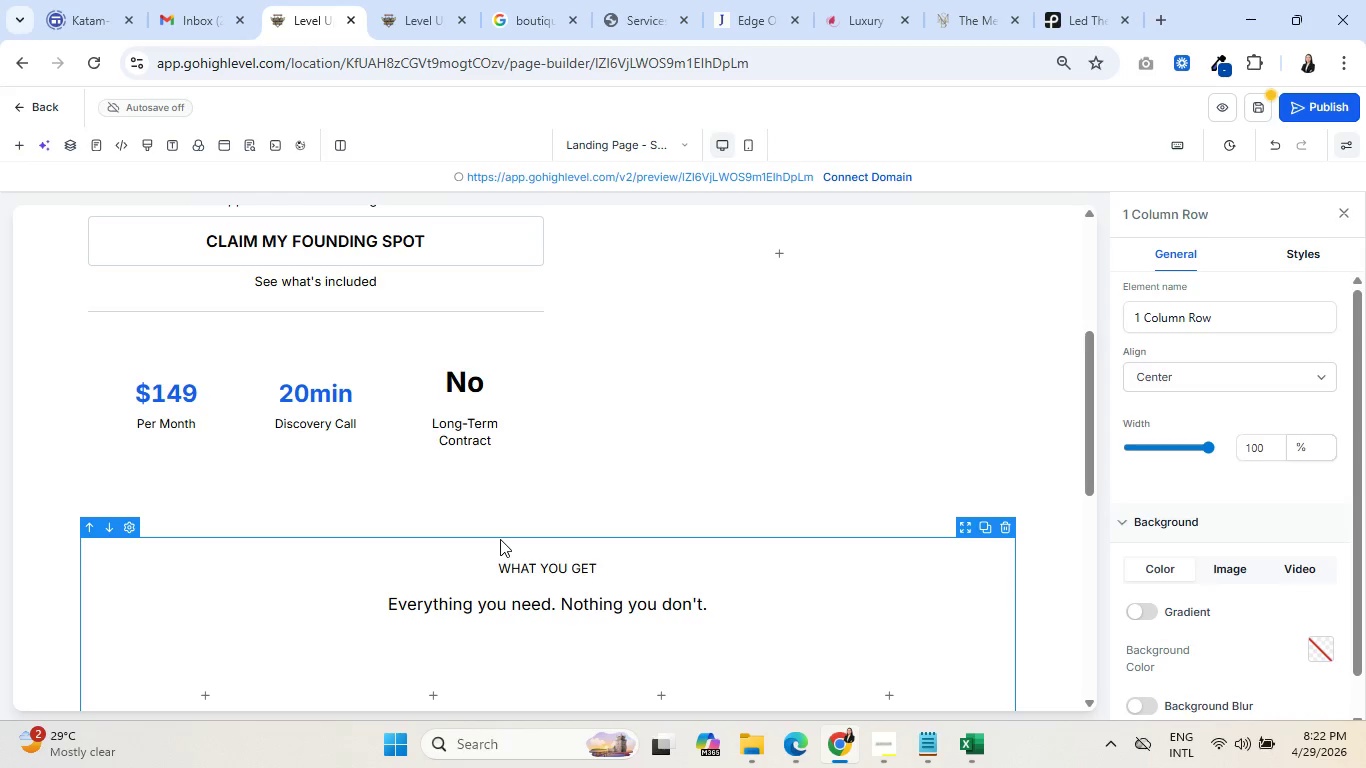 
wait(23.83)
 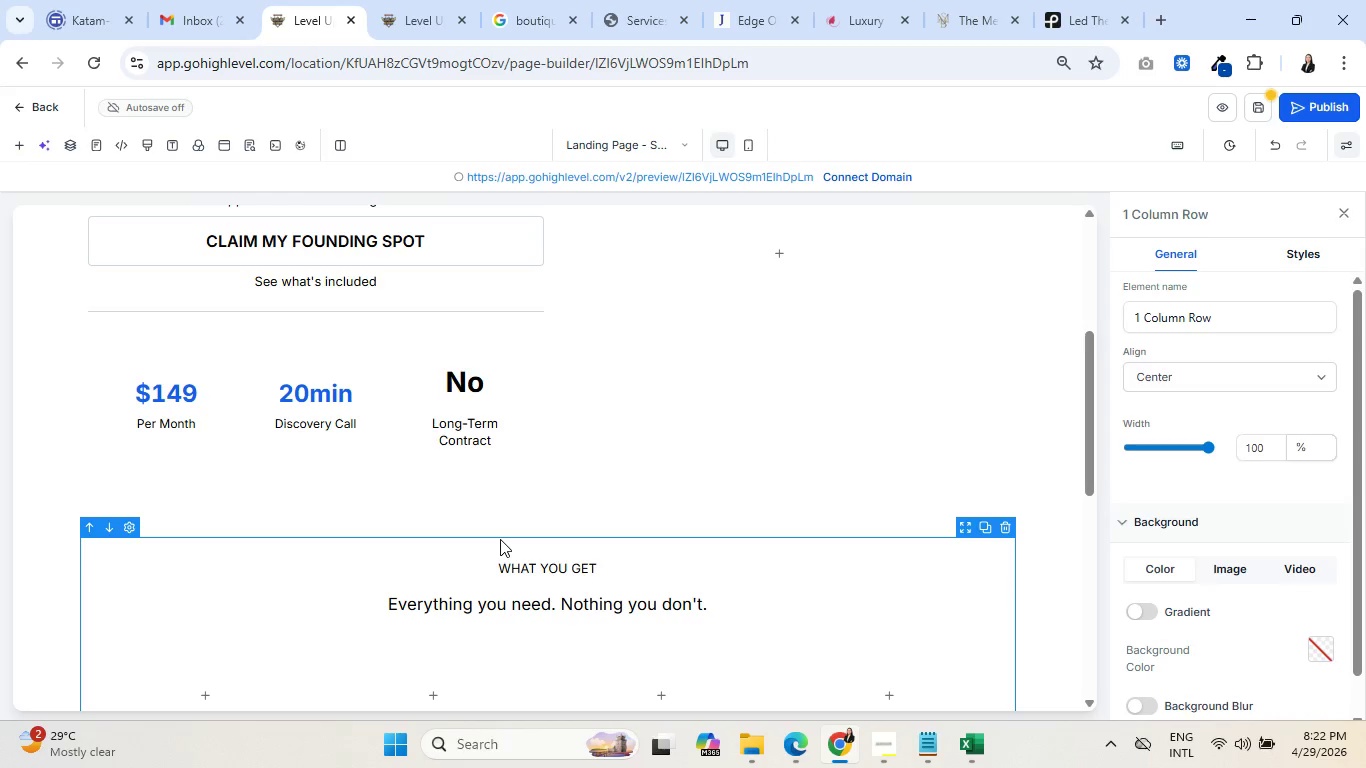 
scroll: coordinate [628, 536], scroll_direction: down, amount: 6.0
 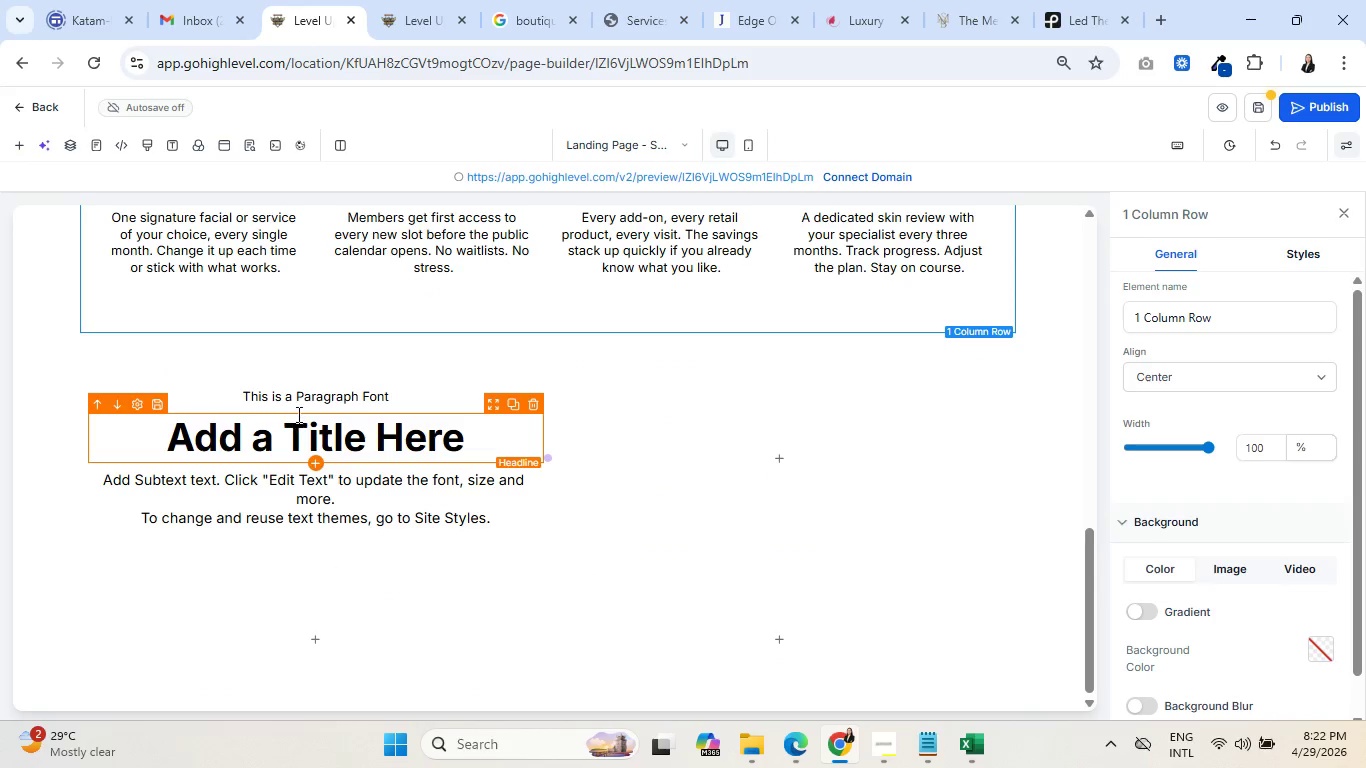 
double_click([301, 399])
 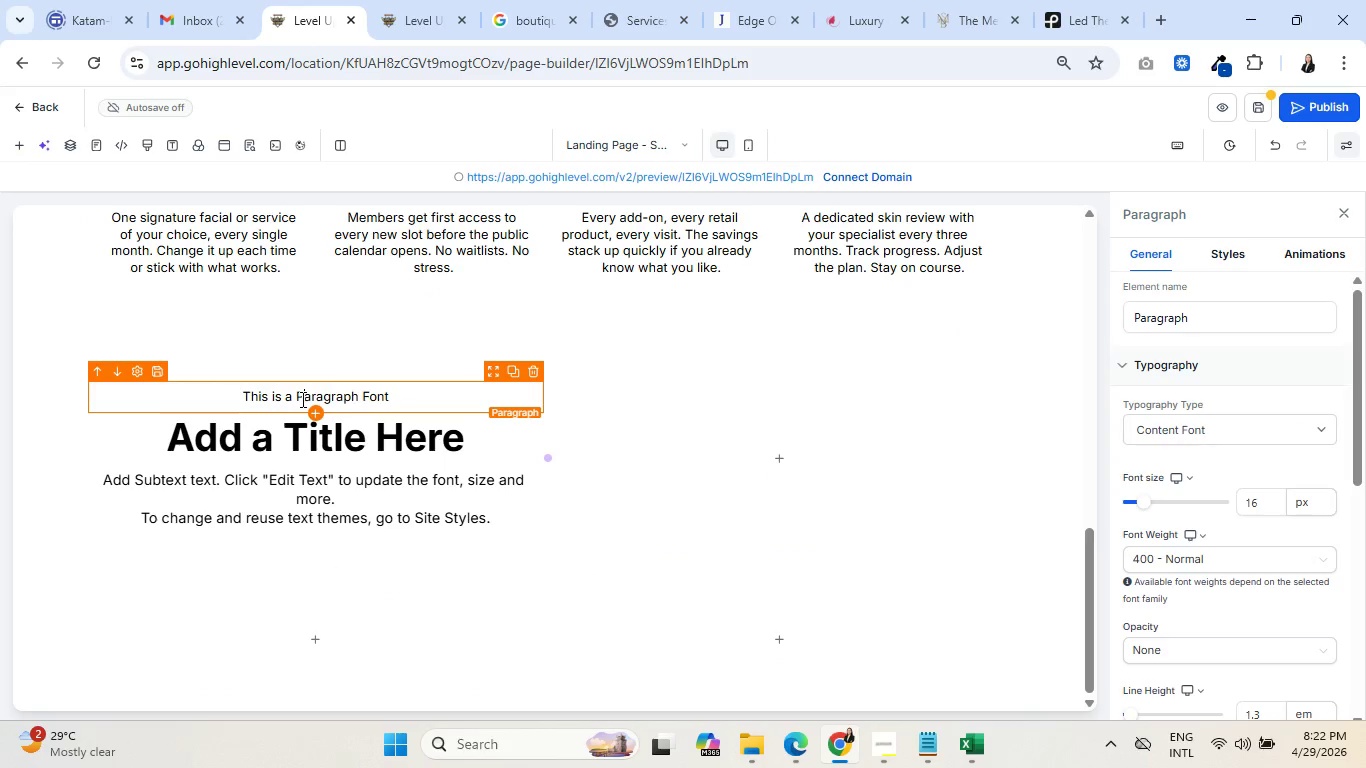 
triple_click([301, 399])
 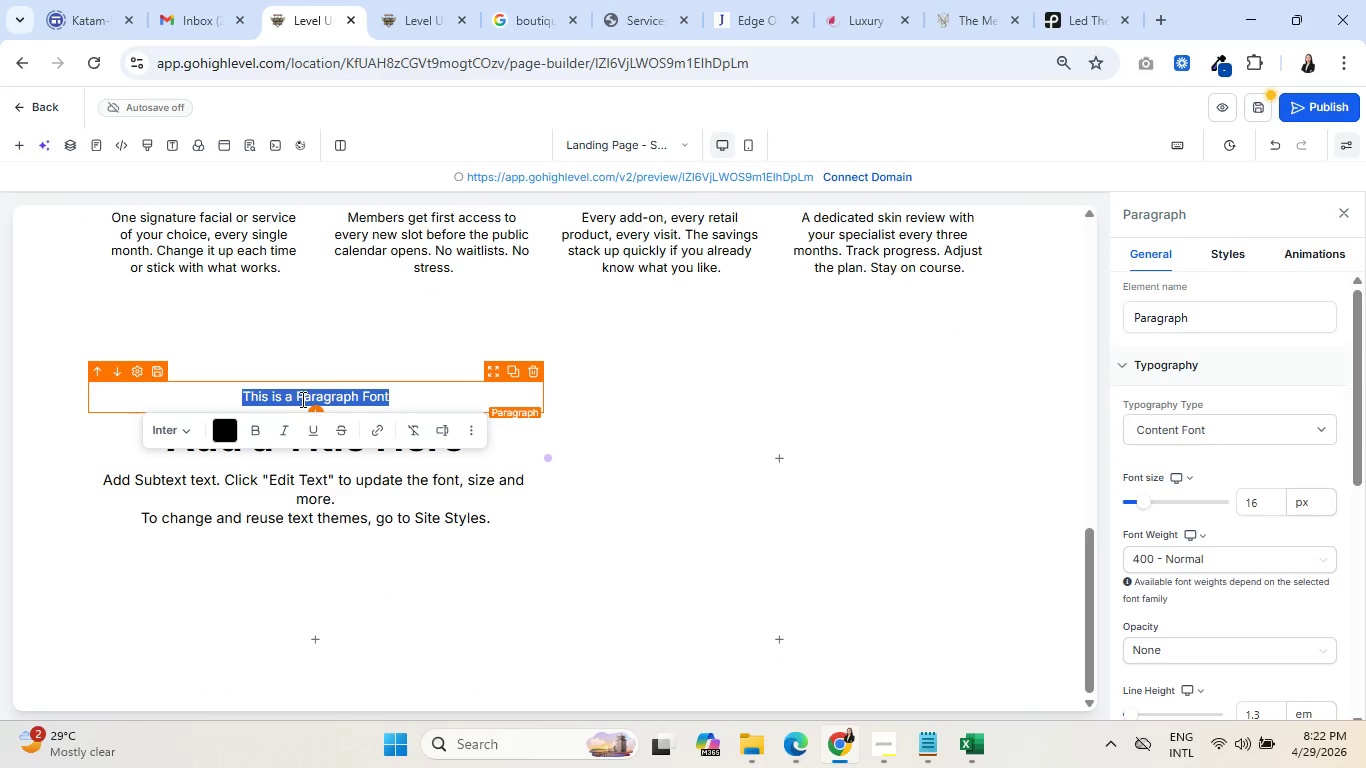 
type(Pricing)
 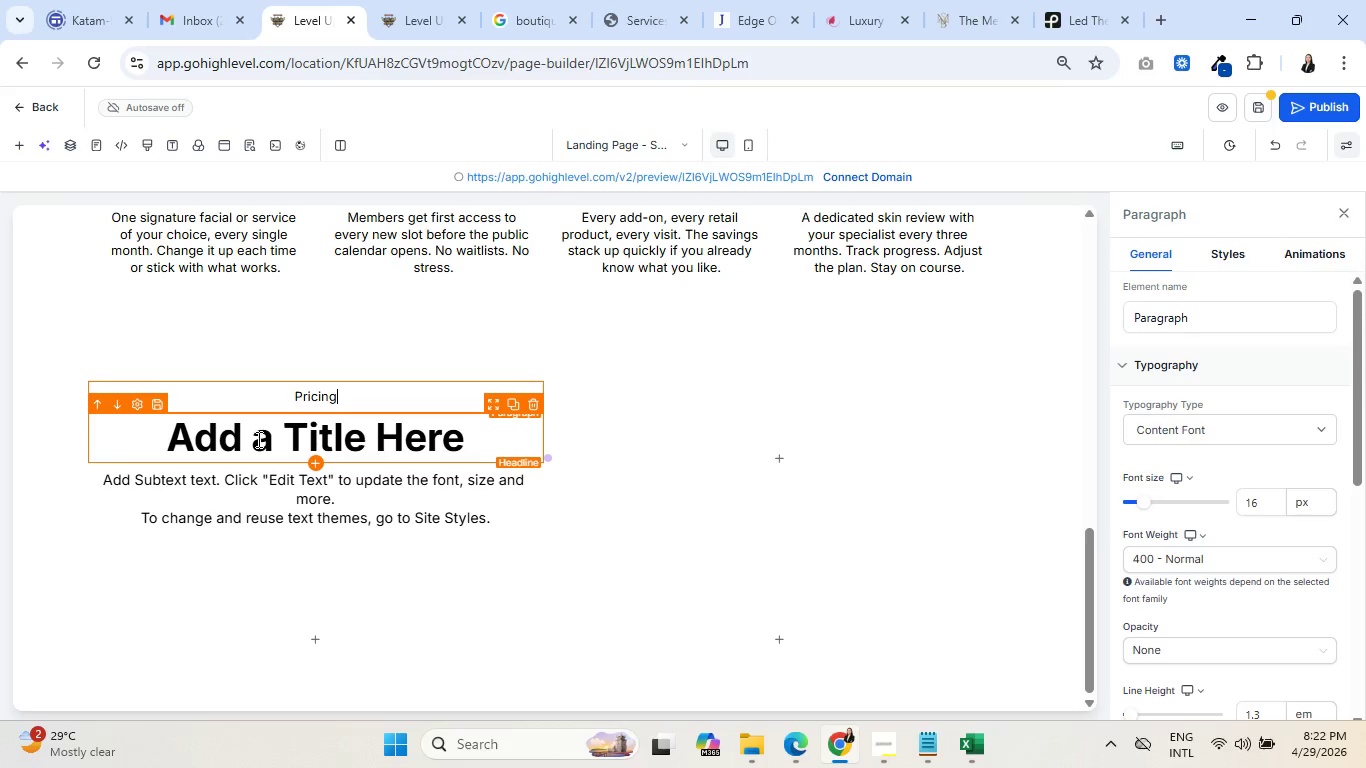 
double_click([257, 436])
 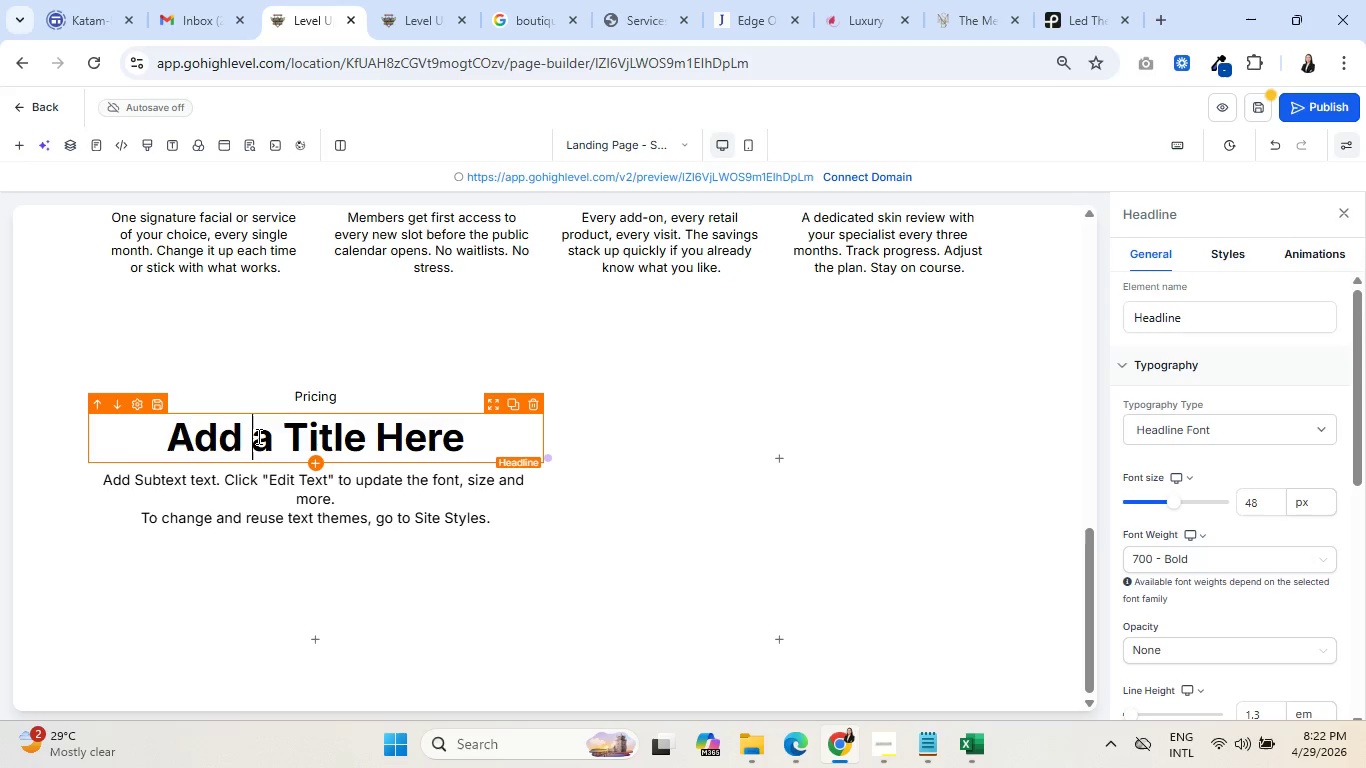 
double_click([257, 436])
 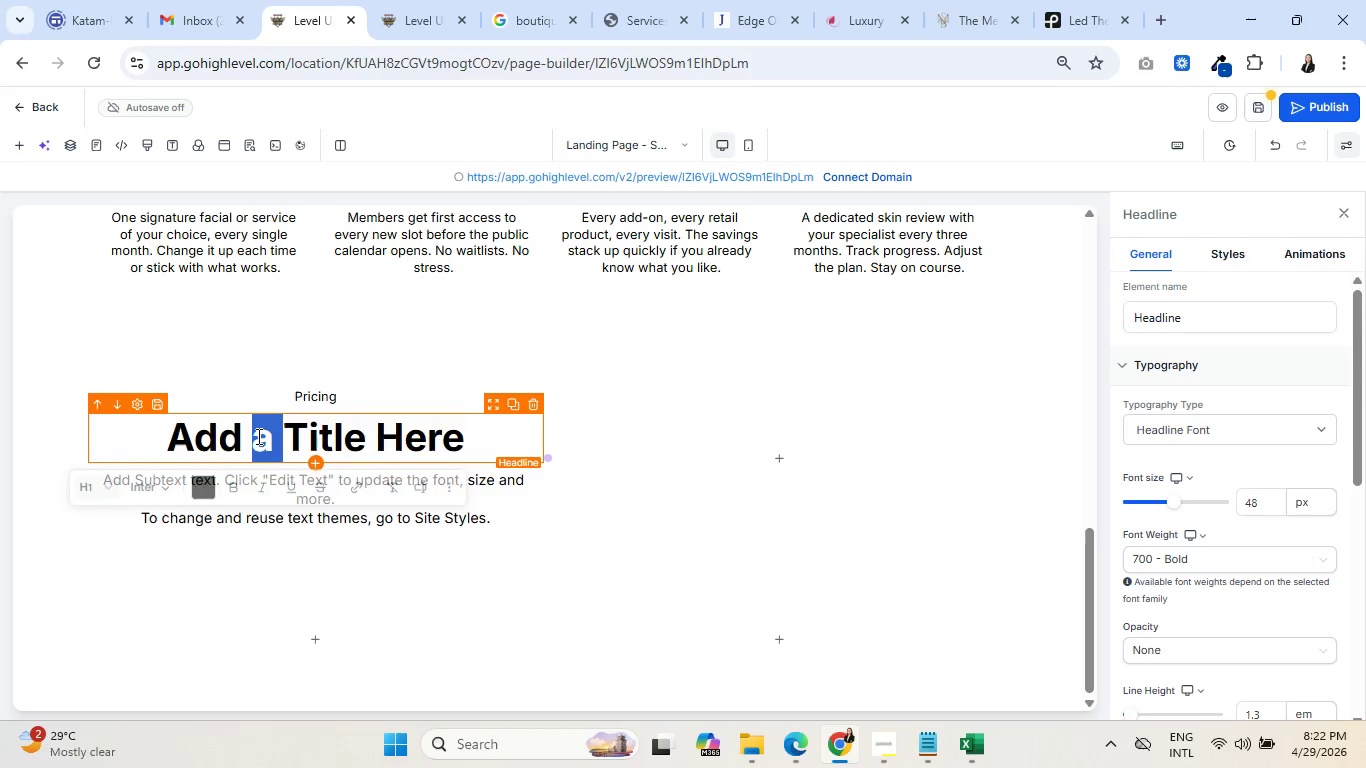 
triple_click([257, 436])
 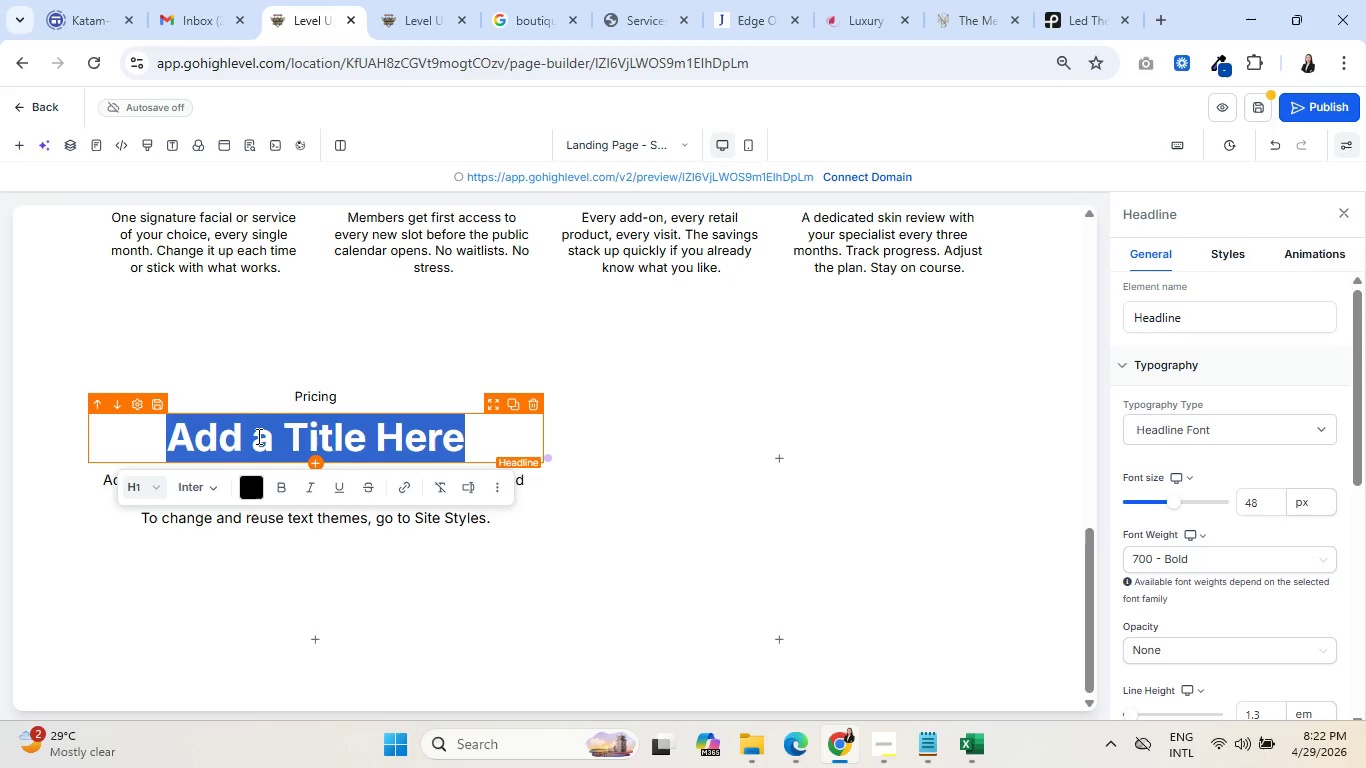 
type(Simple pricing. No surprises)
 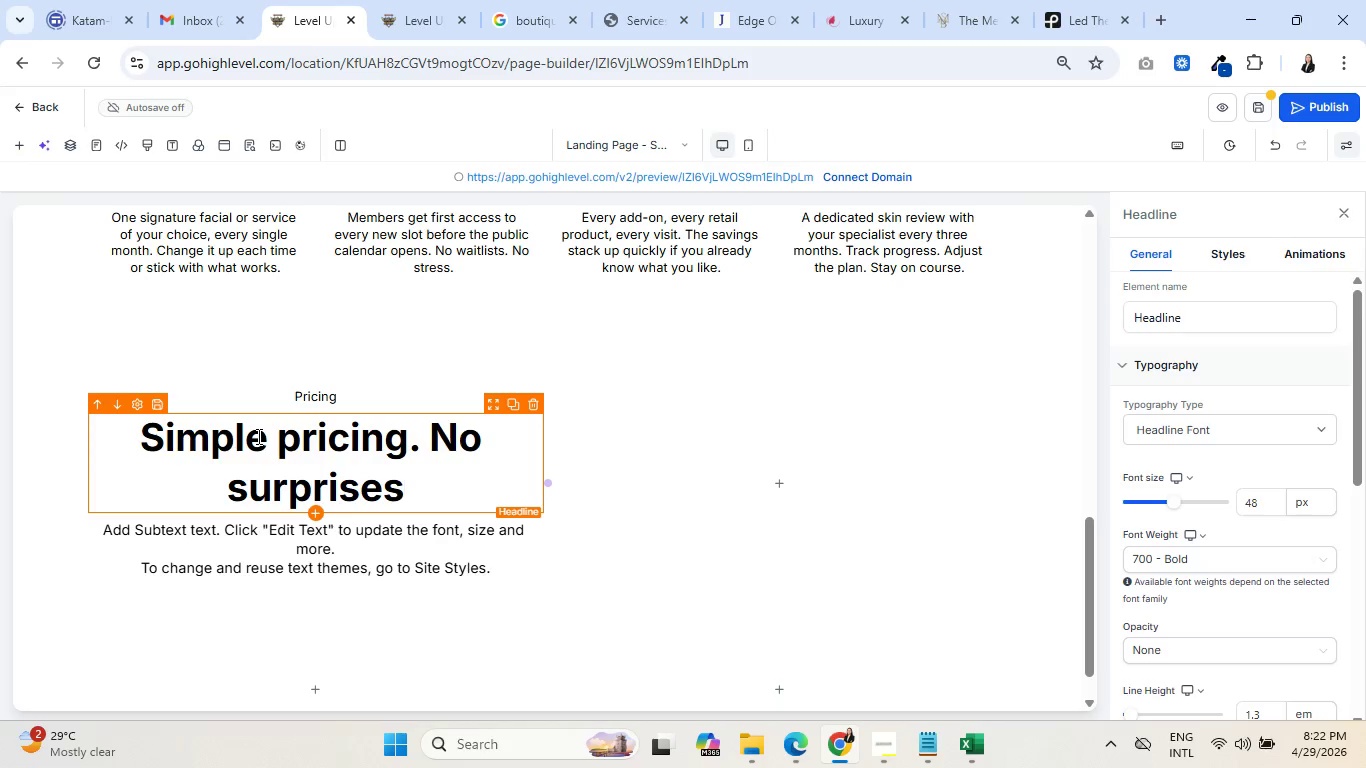 
double_click([216, 531])
 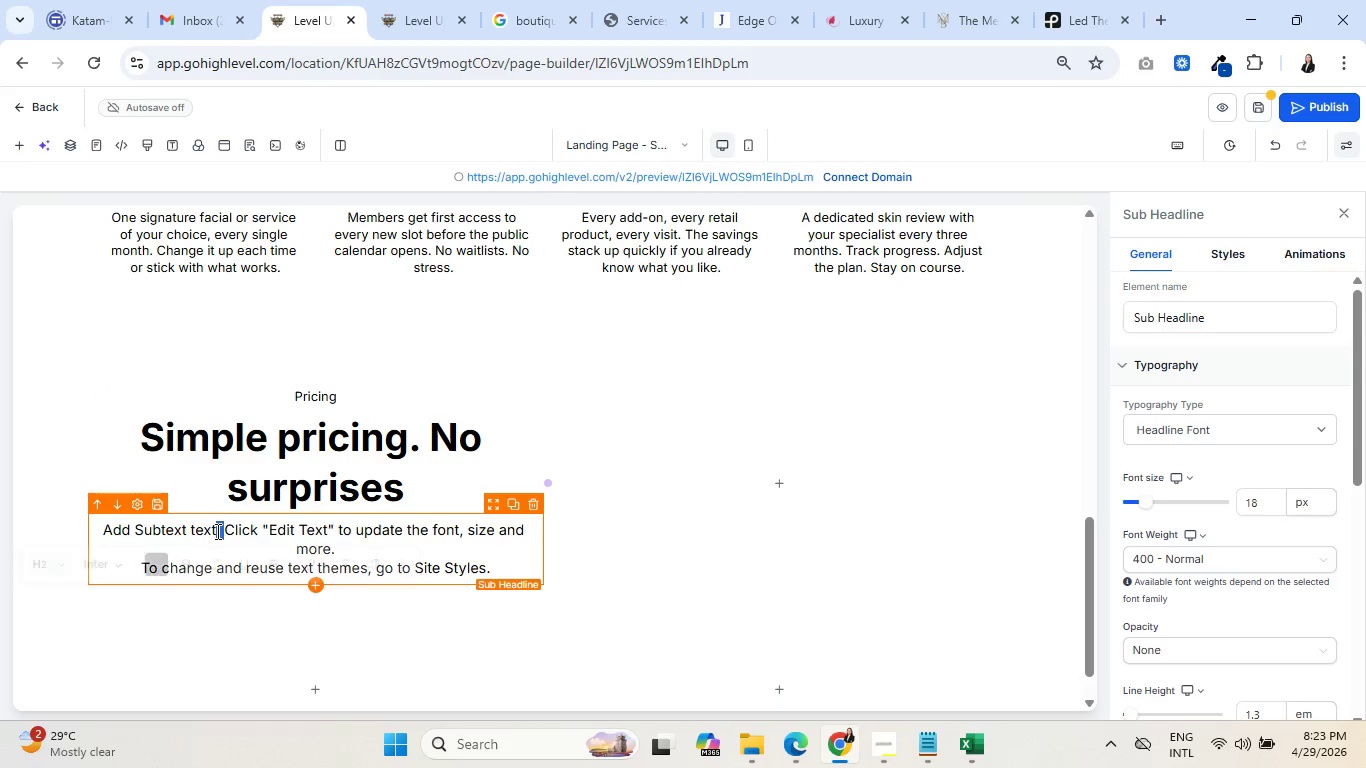 
triple_click([216, 531])
 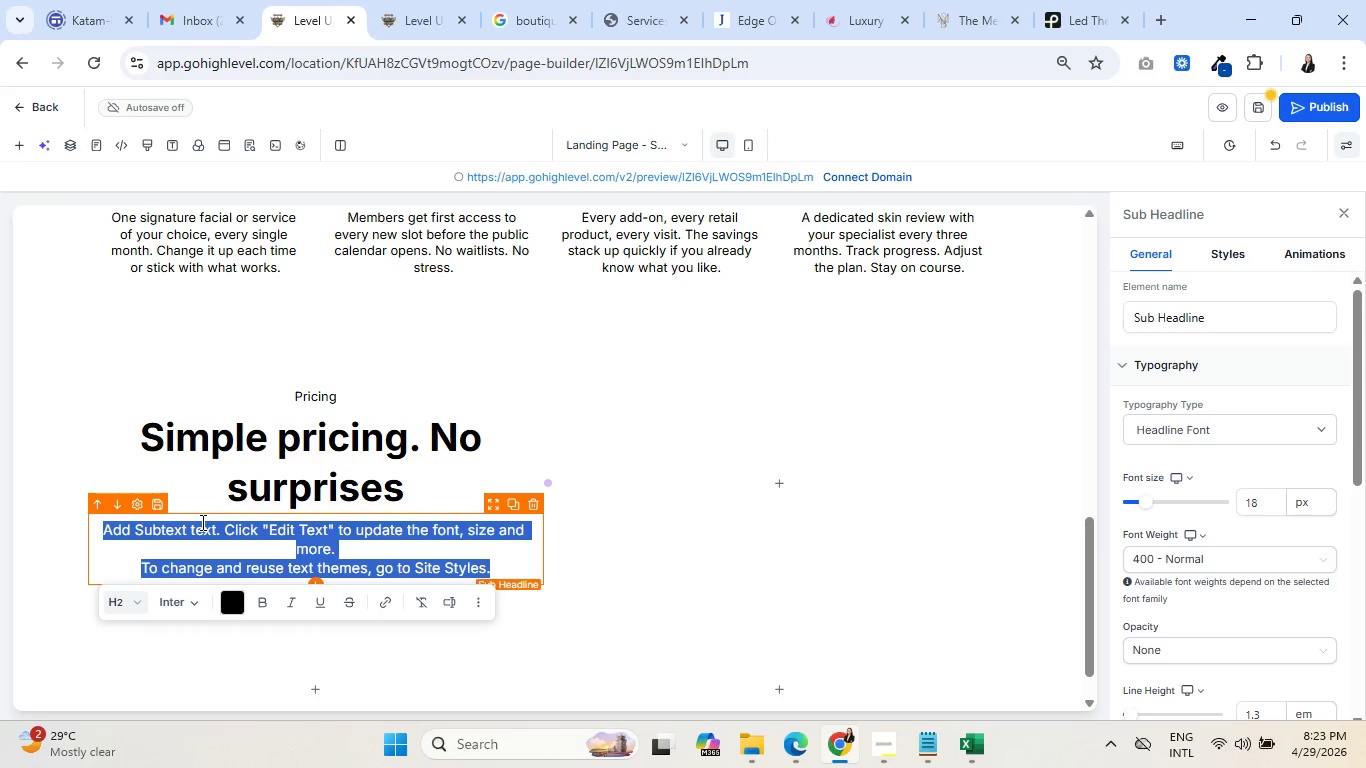 
type(Founding )
 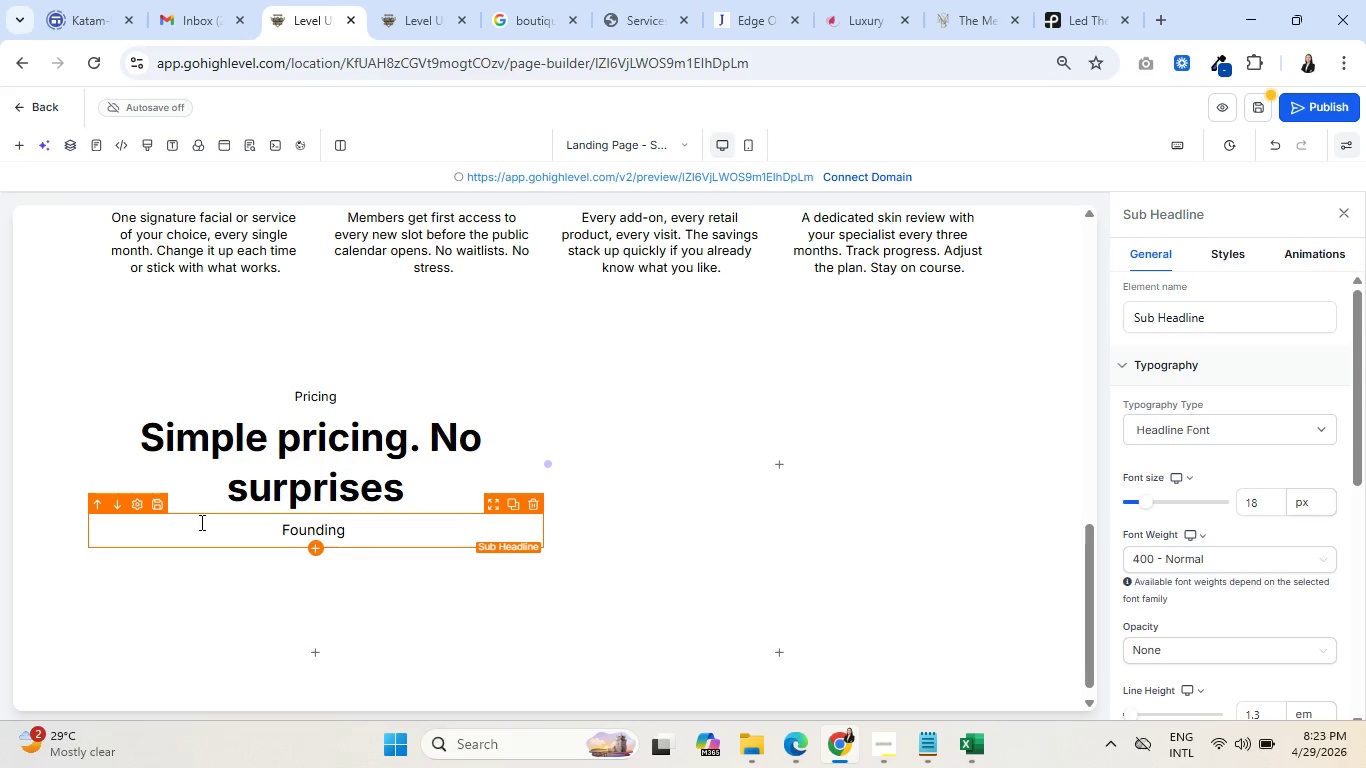 
wait(16.51)
 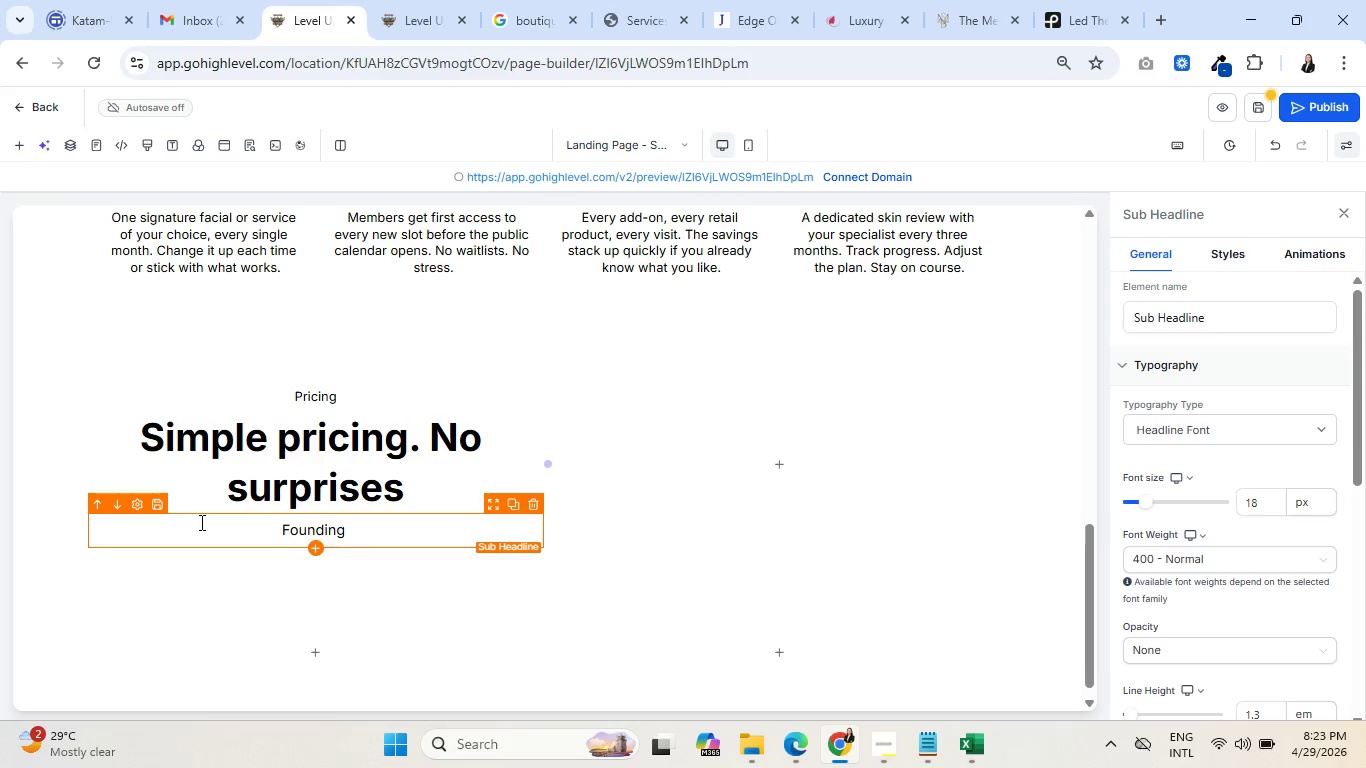 
type(member pricing is reserved for past clients only. This rea)
key(Backspace)
type(te)
key(Backspace)
key(Backspace)
key(Backspace)
type(ate will not be available after the first cohort fills. Month to month, cancel)
 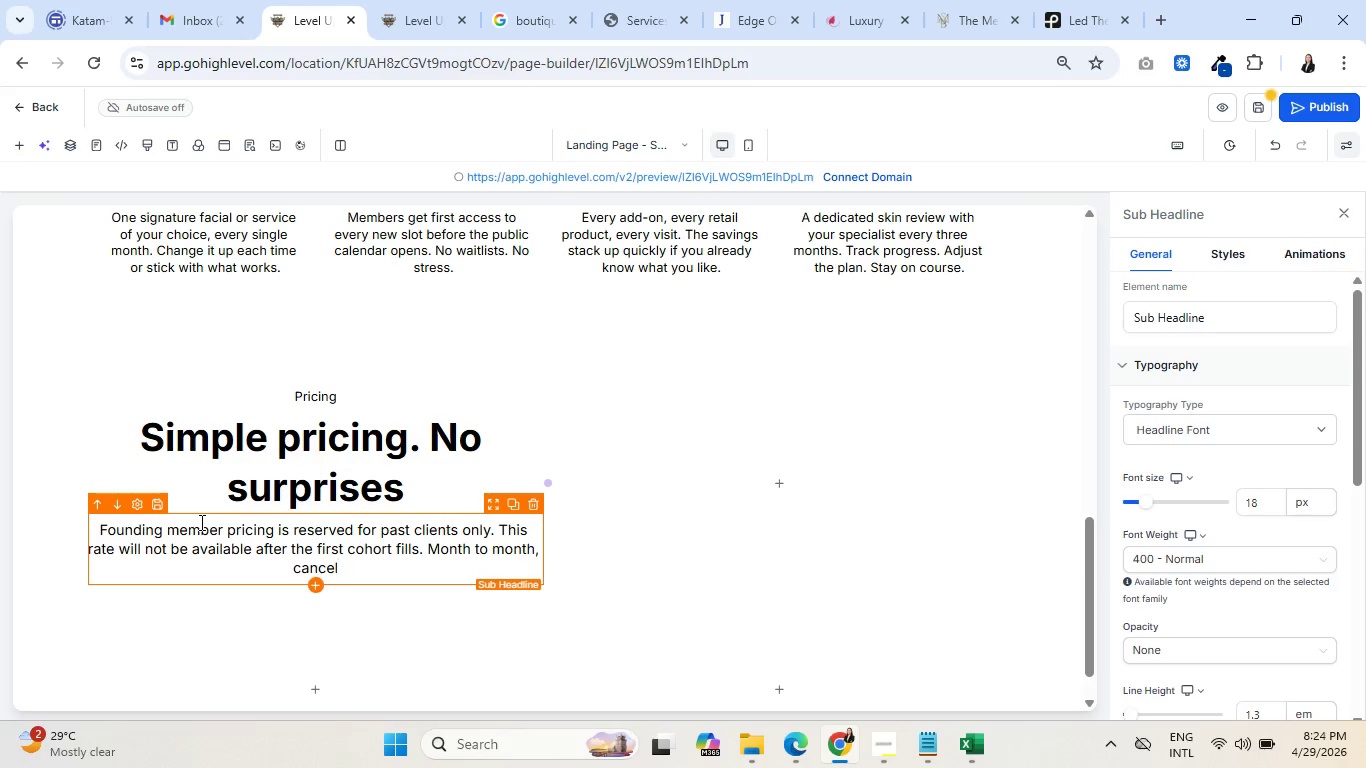 
type( anytime.)
 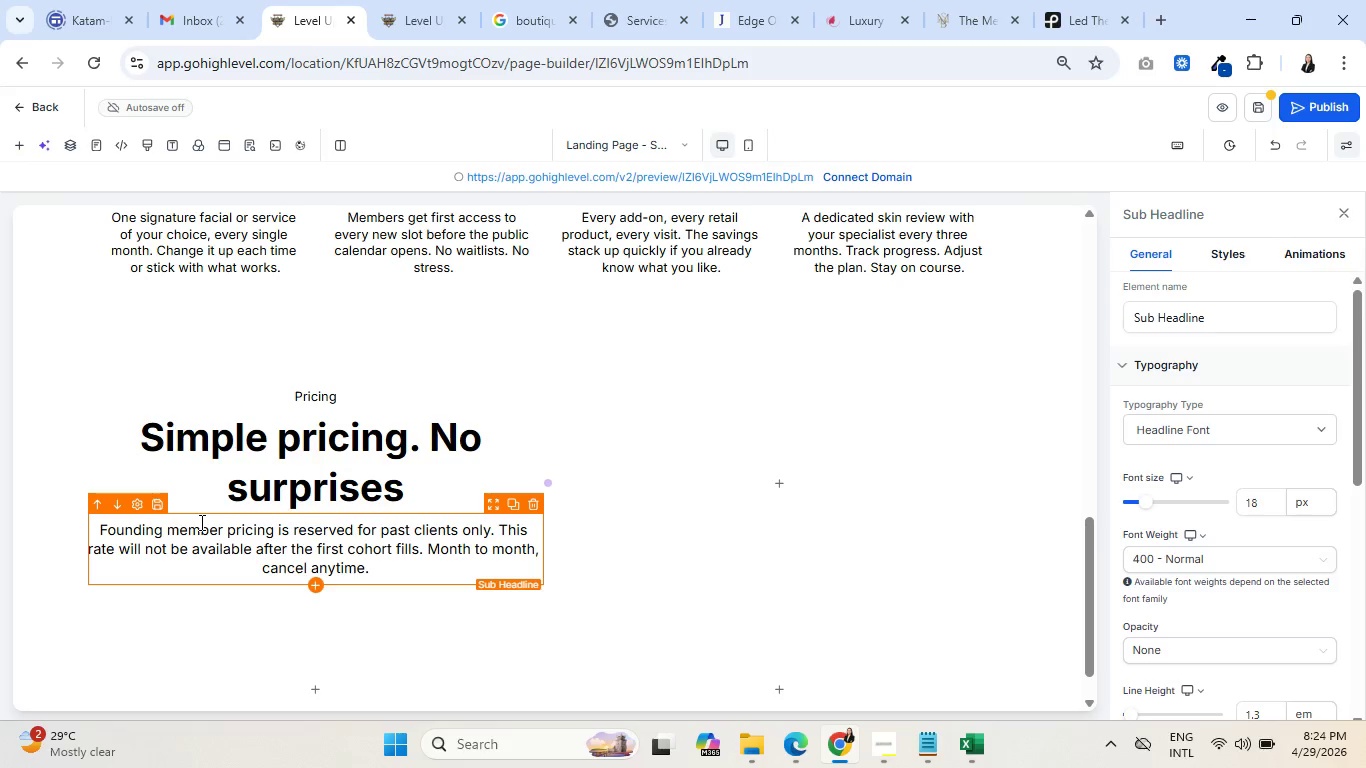 
wait(9.83)
 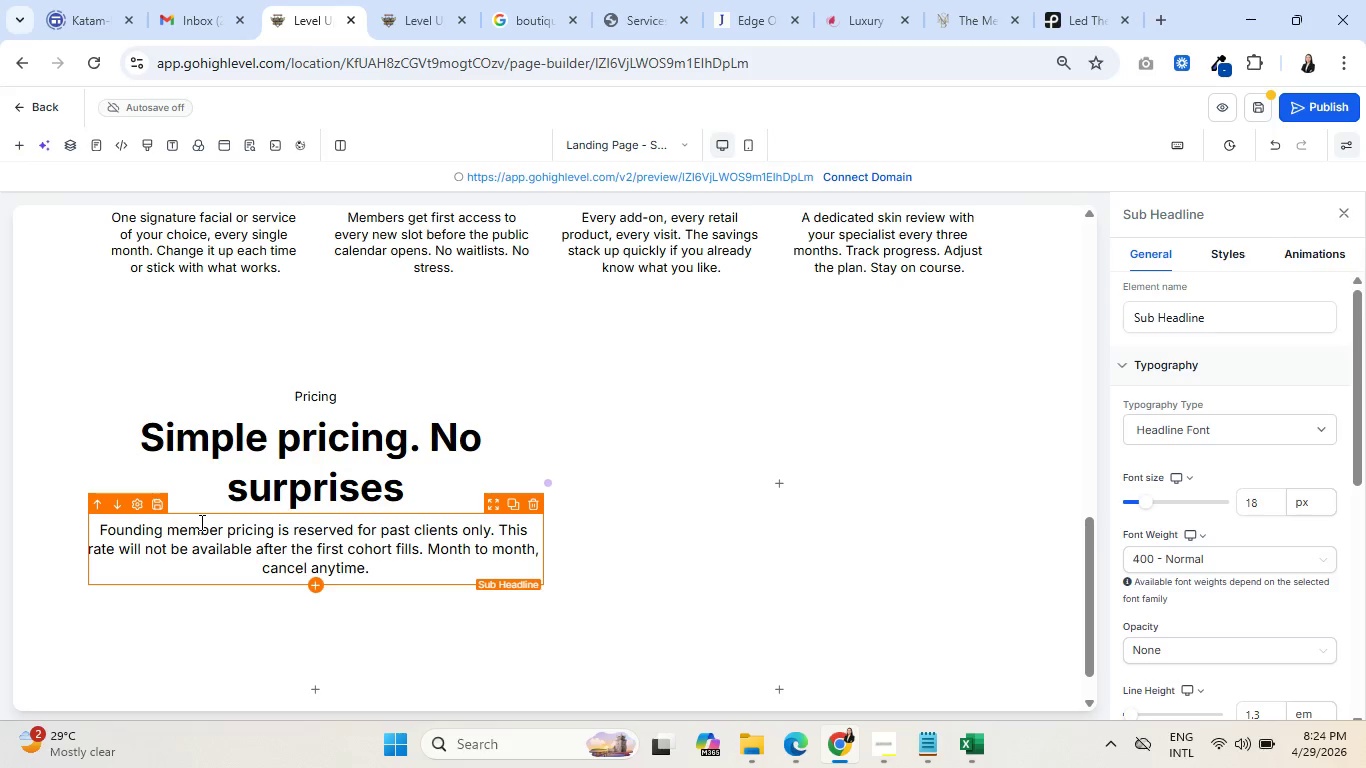 
left_click([778, 477])
 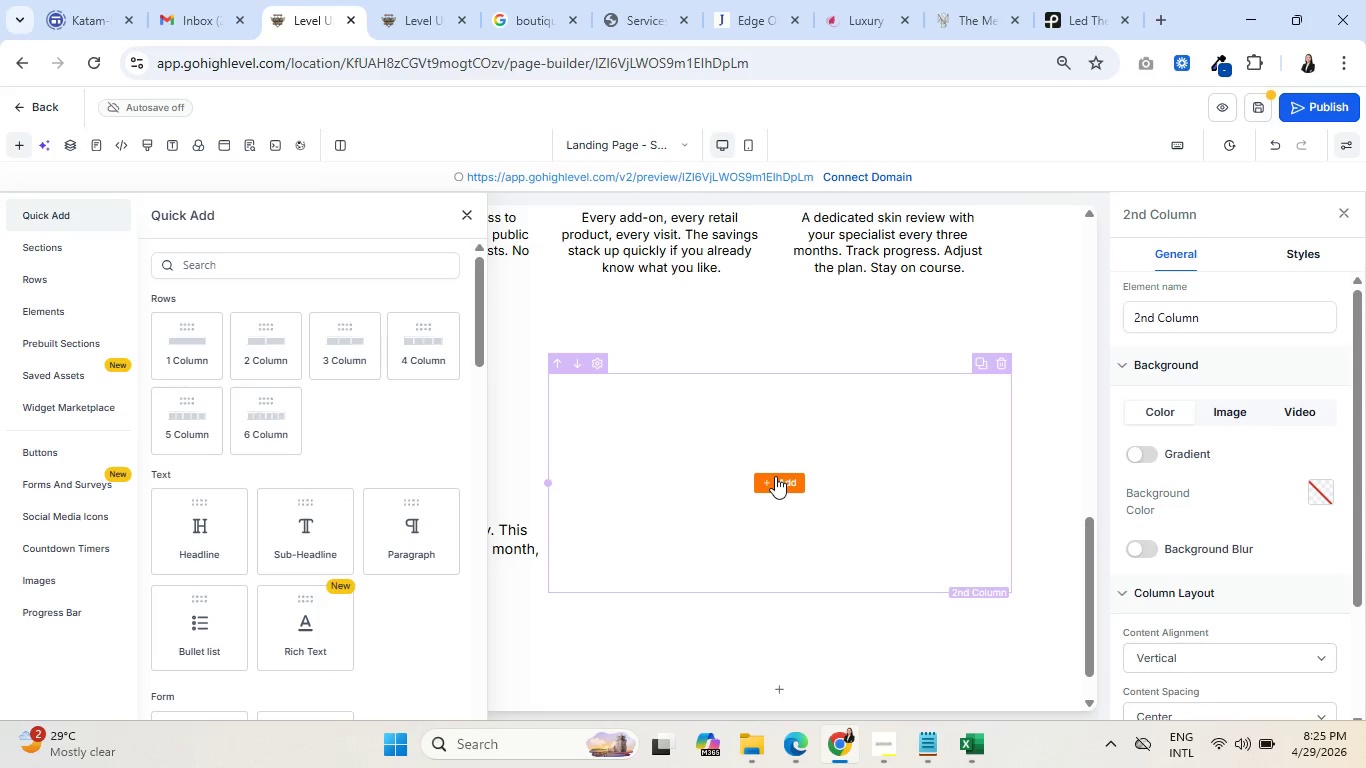 
wait(15.83)
 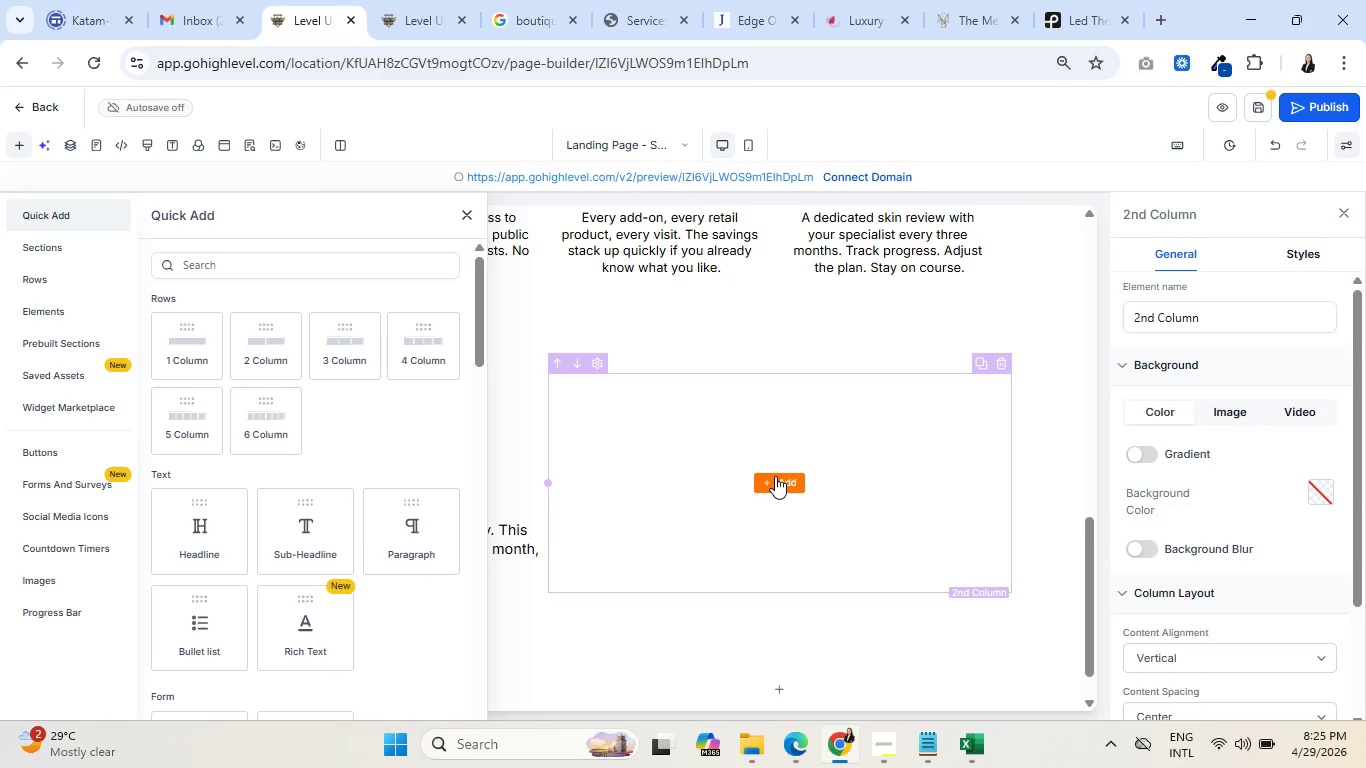 
left_click([775, 476])
 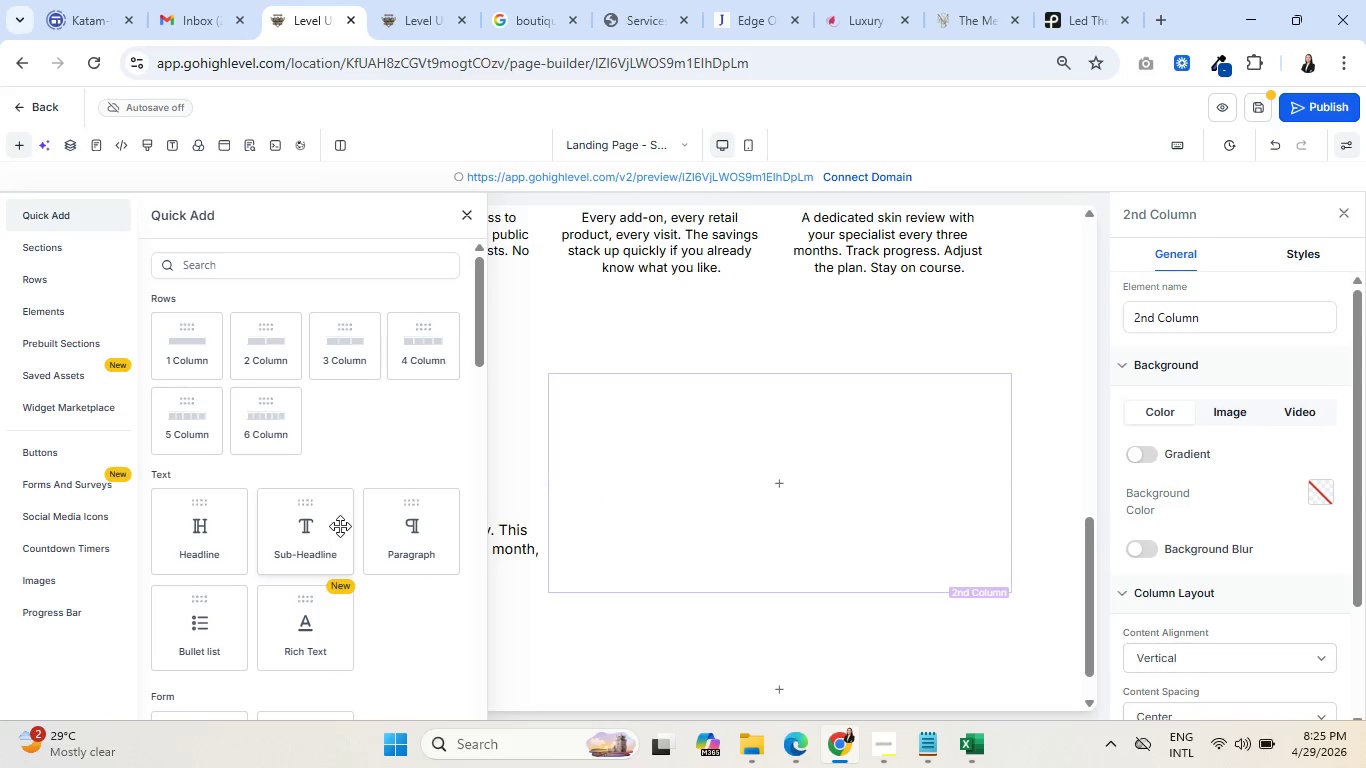 
left_click([393, 523])
 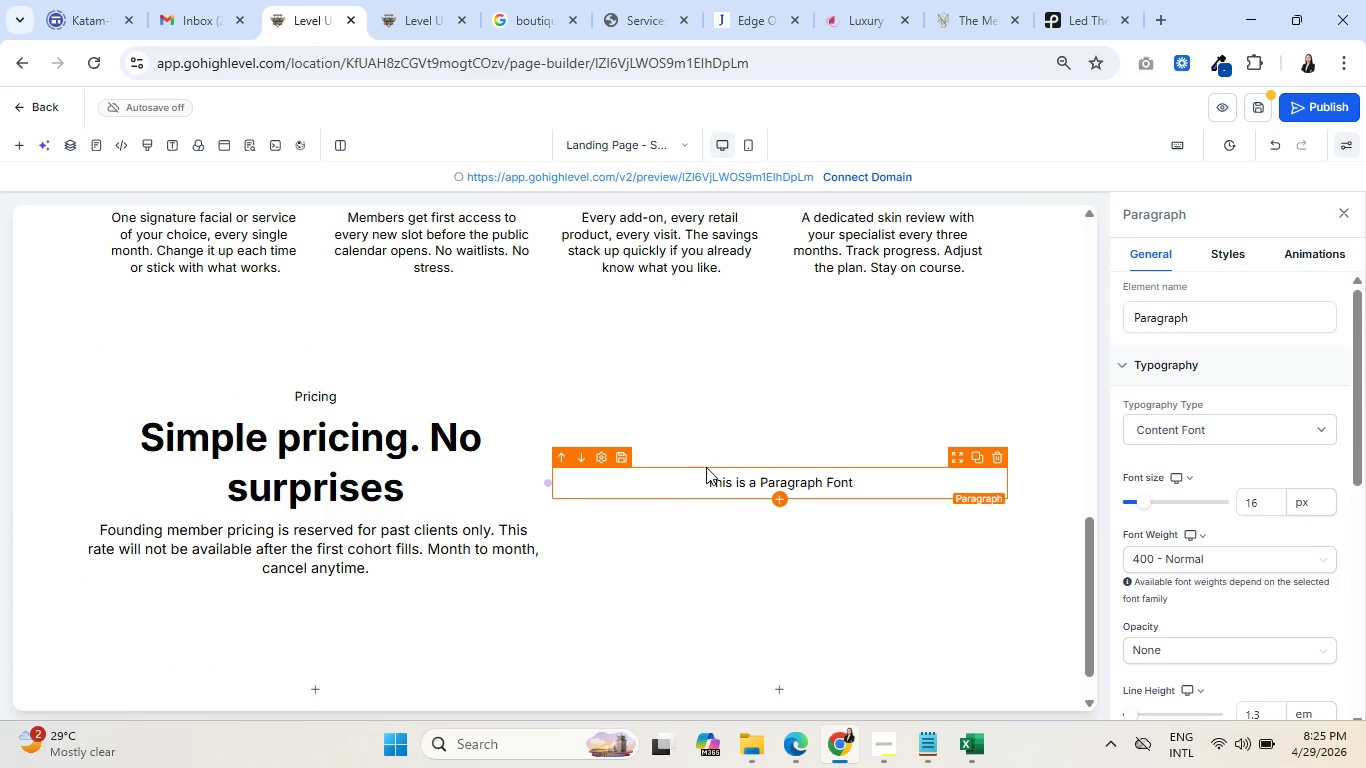 
double_click([726, 482])
 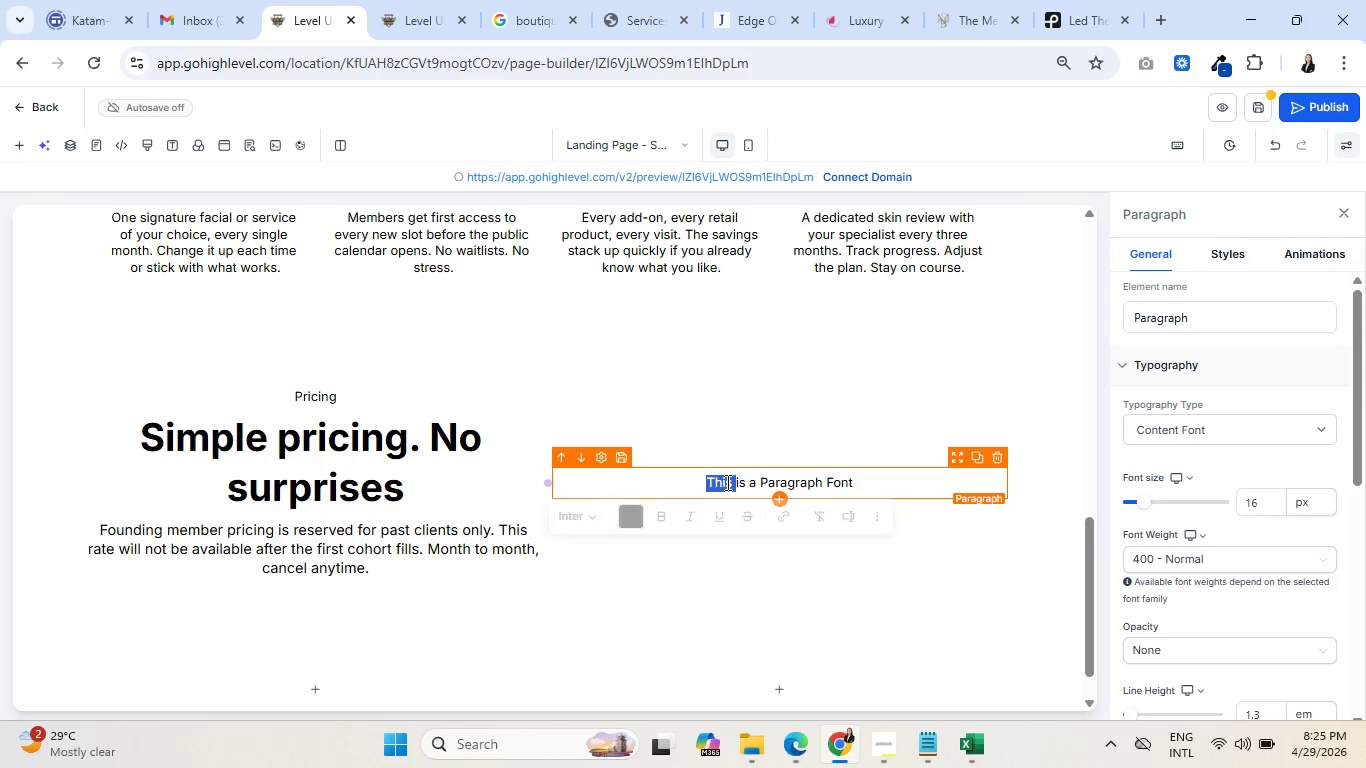 
triple_click([726, 482])
 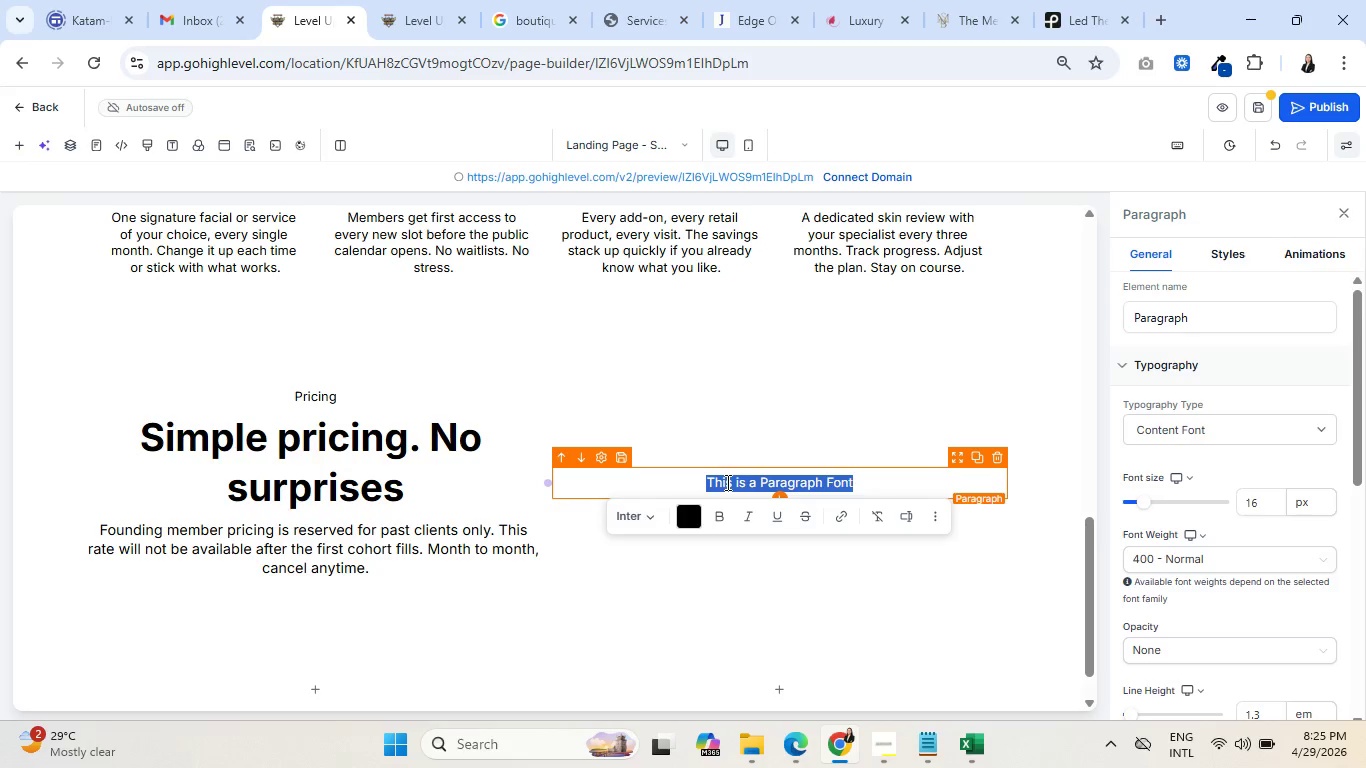 
wait(5.78)
 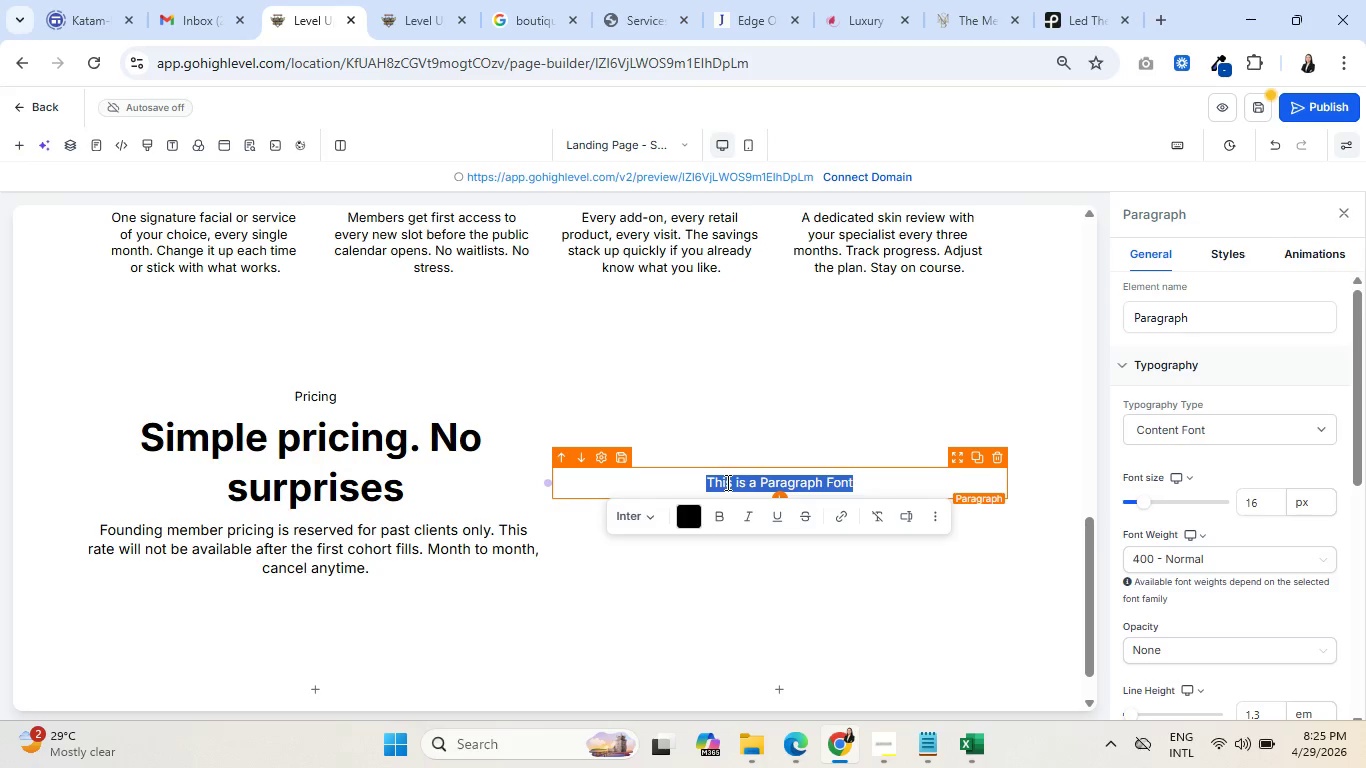 
type(Founin)
key(Backspace)
key(Backspace)
type(ding Member Rate)
 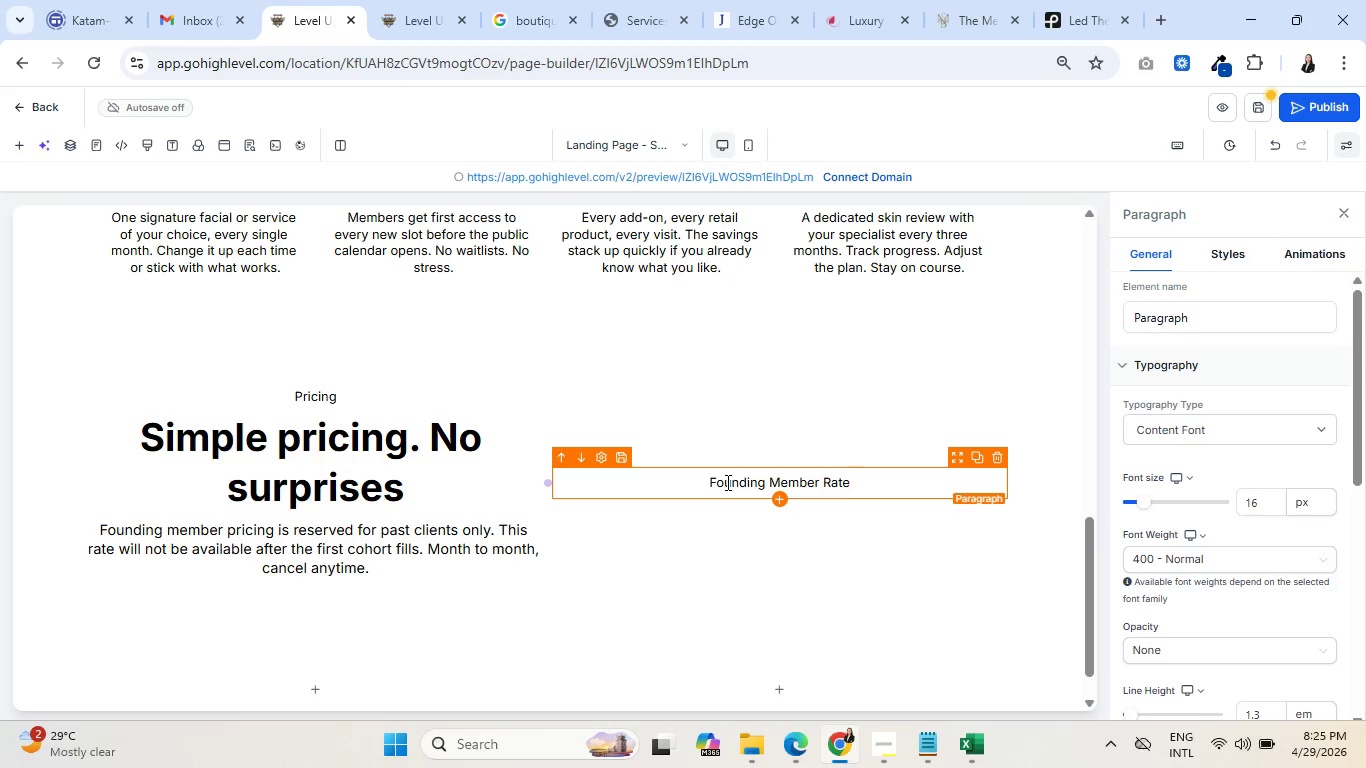 
left_click([779, 498])
 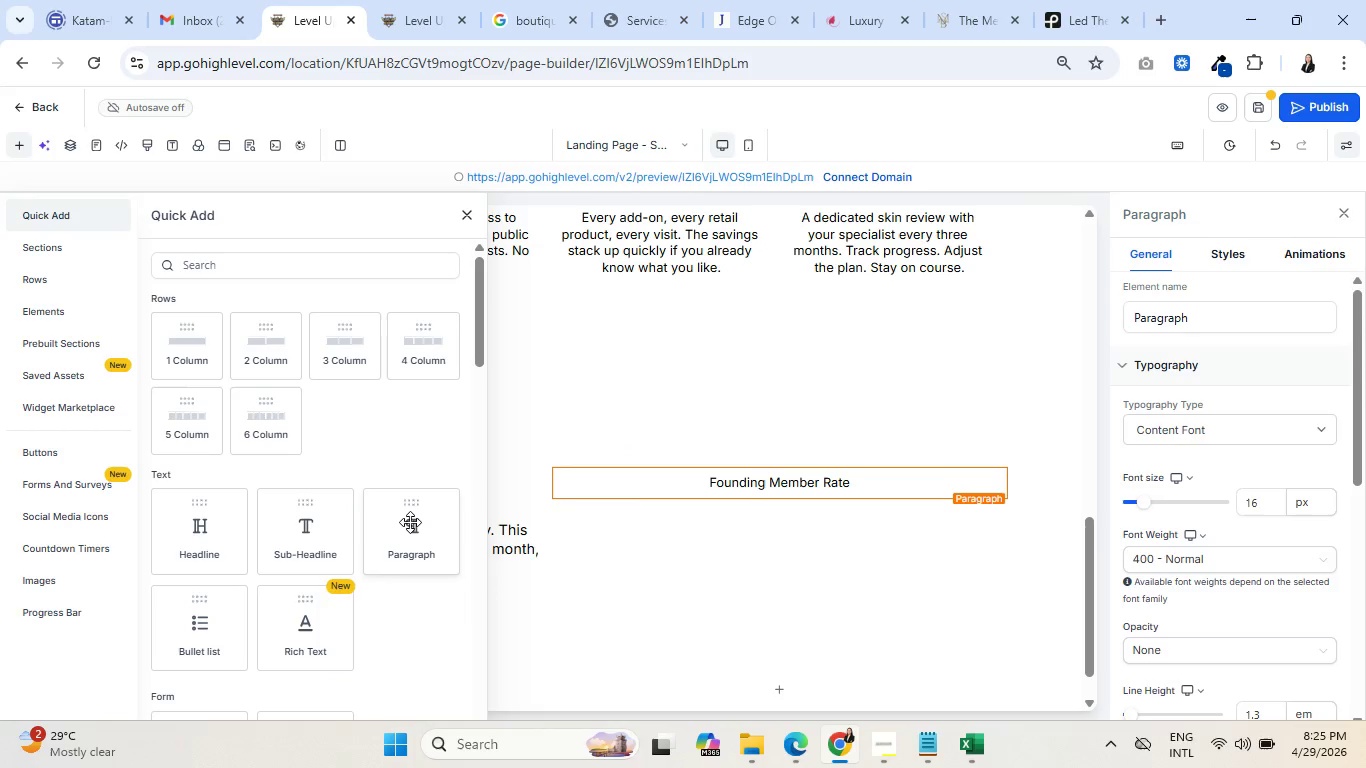 
wait(7.11)
 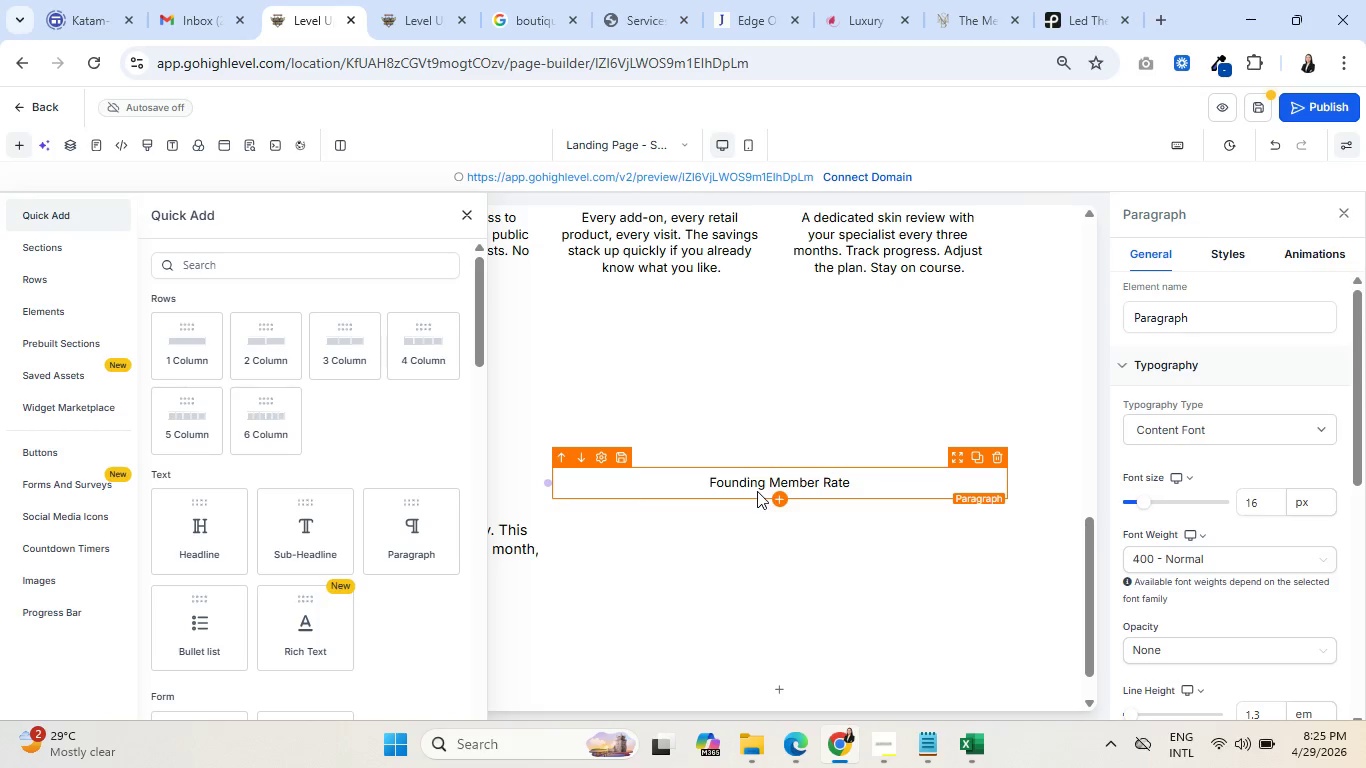 
scroll: coordinate [311, 530], scroll_direction: down, amount: 14.0
 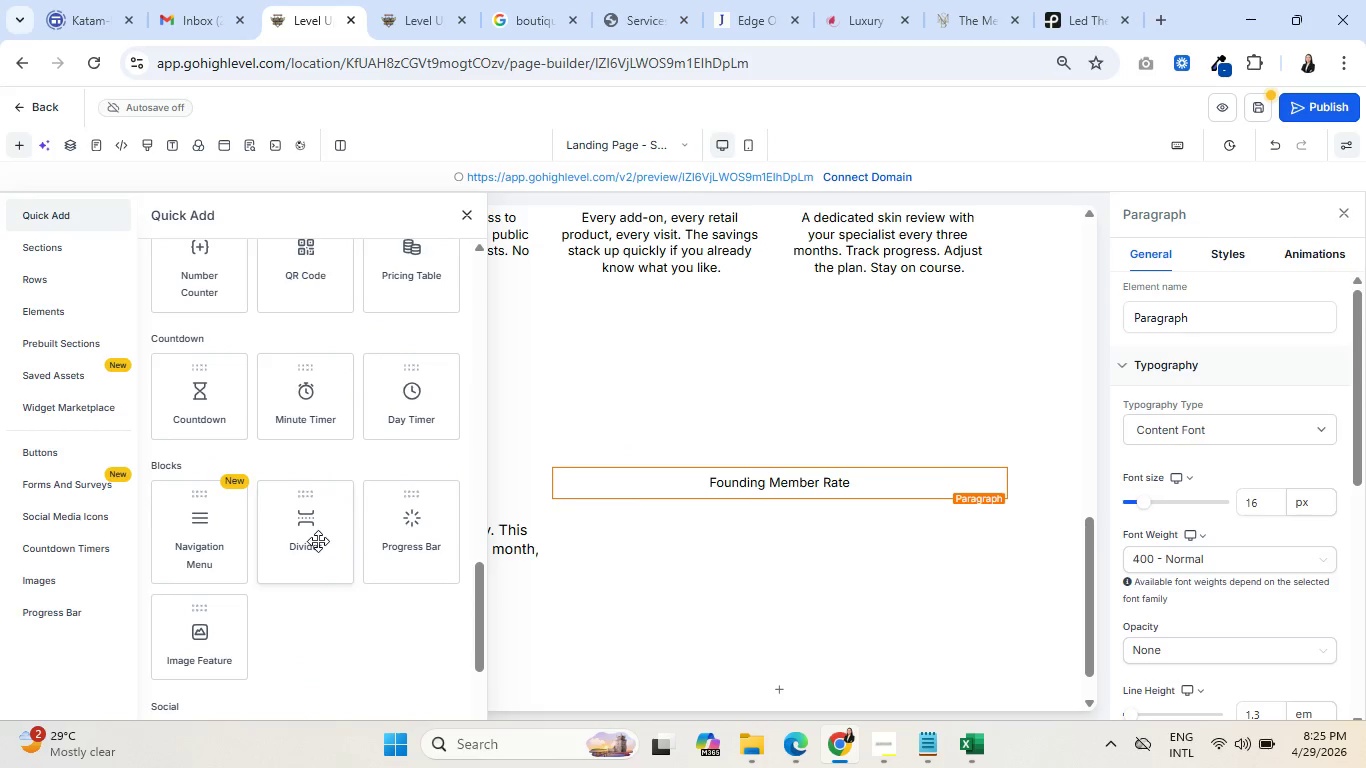 
left_click([306, 534])
 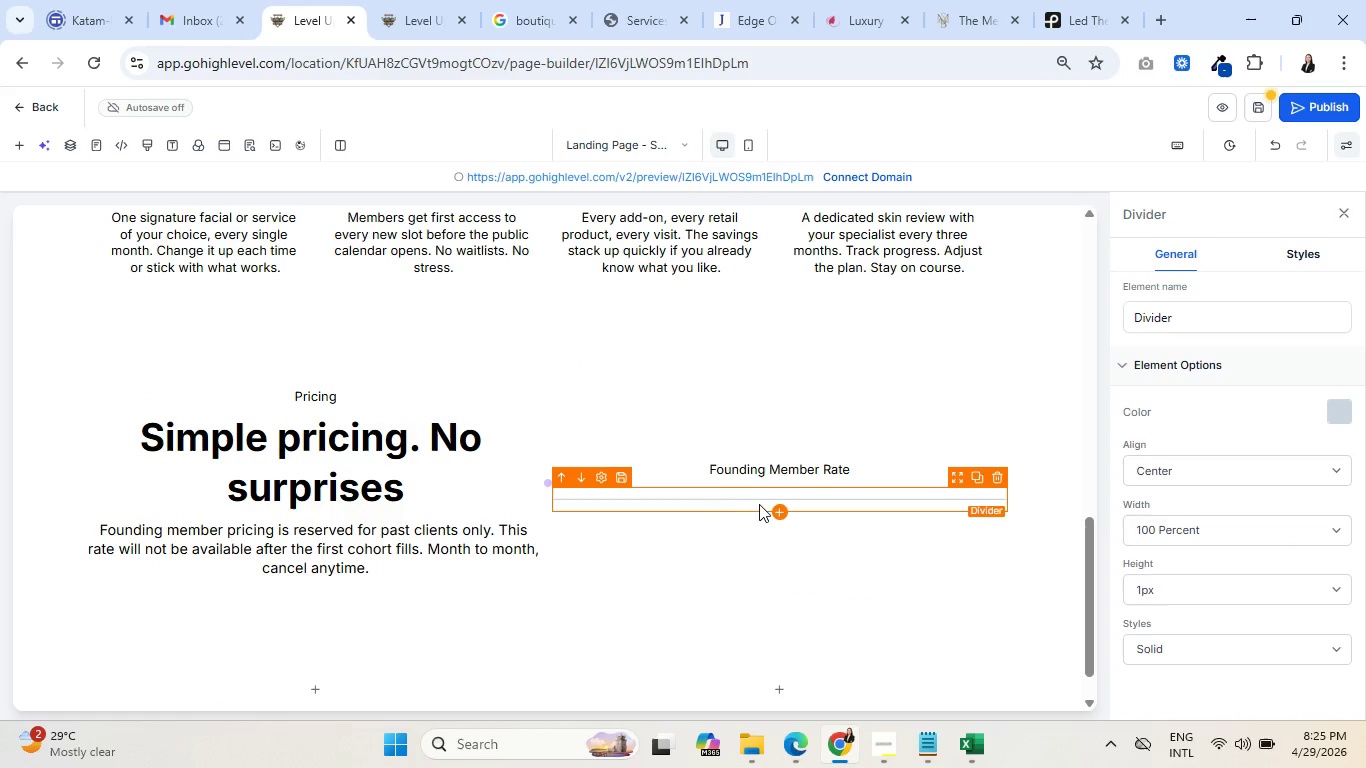 
left_click([784, 508])
 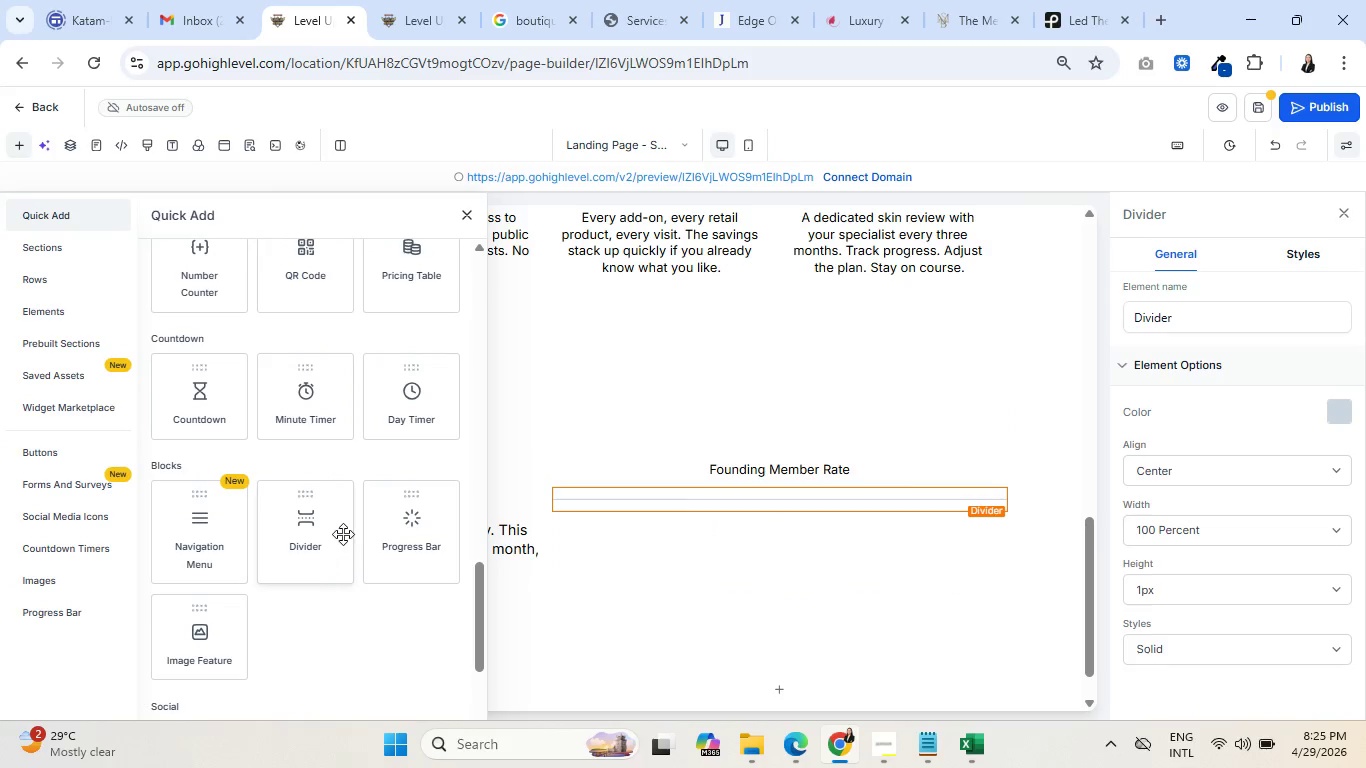 
scroll: coordinate [357, 519], scroll_direction: up, amount: 14.0
 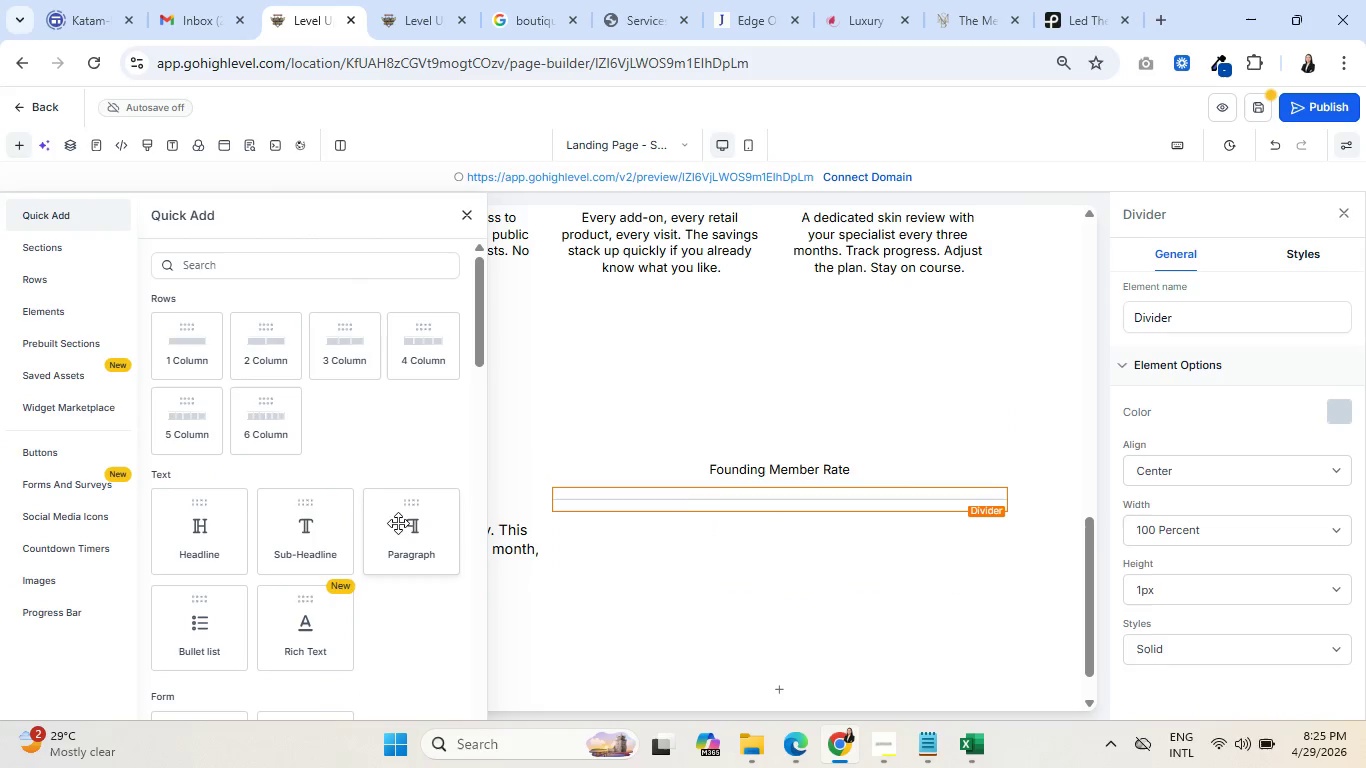 
left_click([403, 527])
 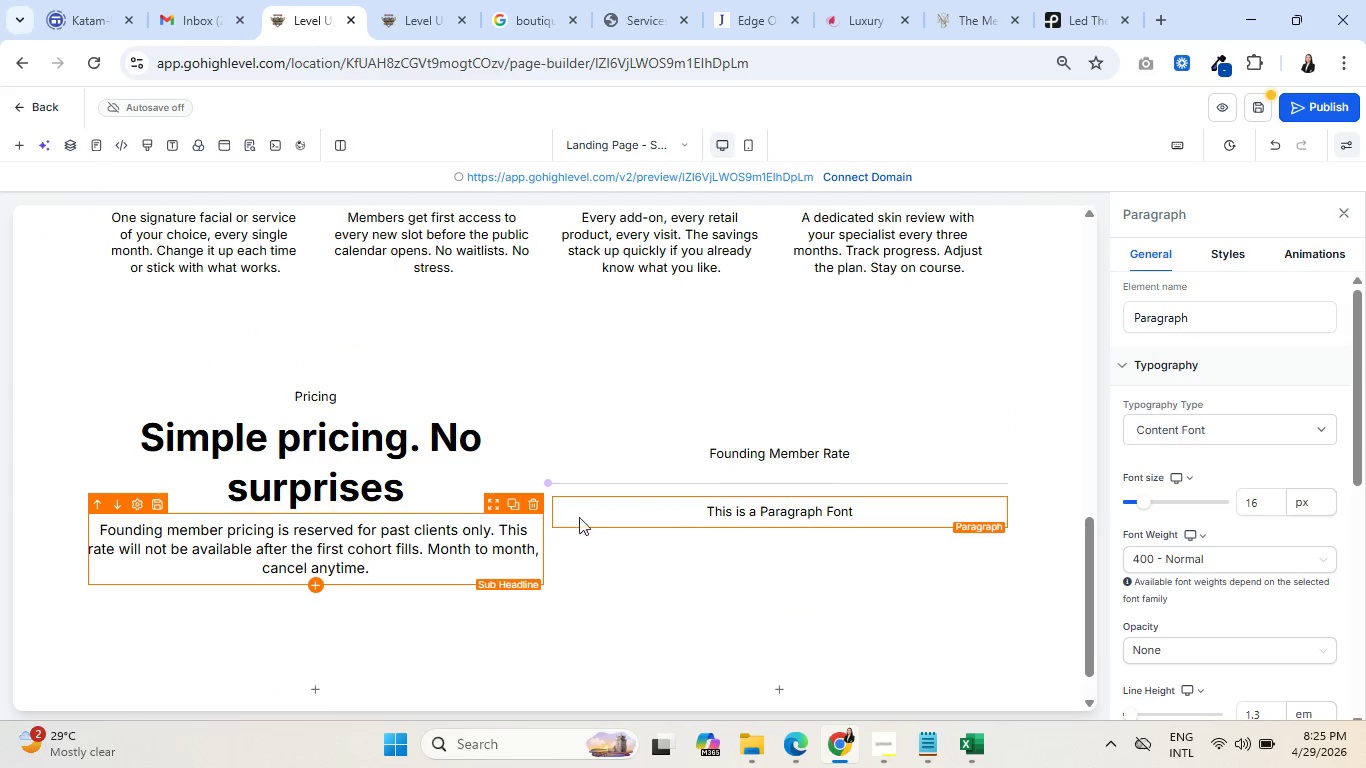 
mouse_move([776, 507])
 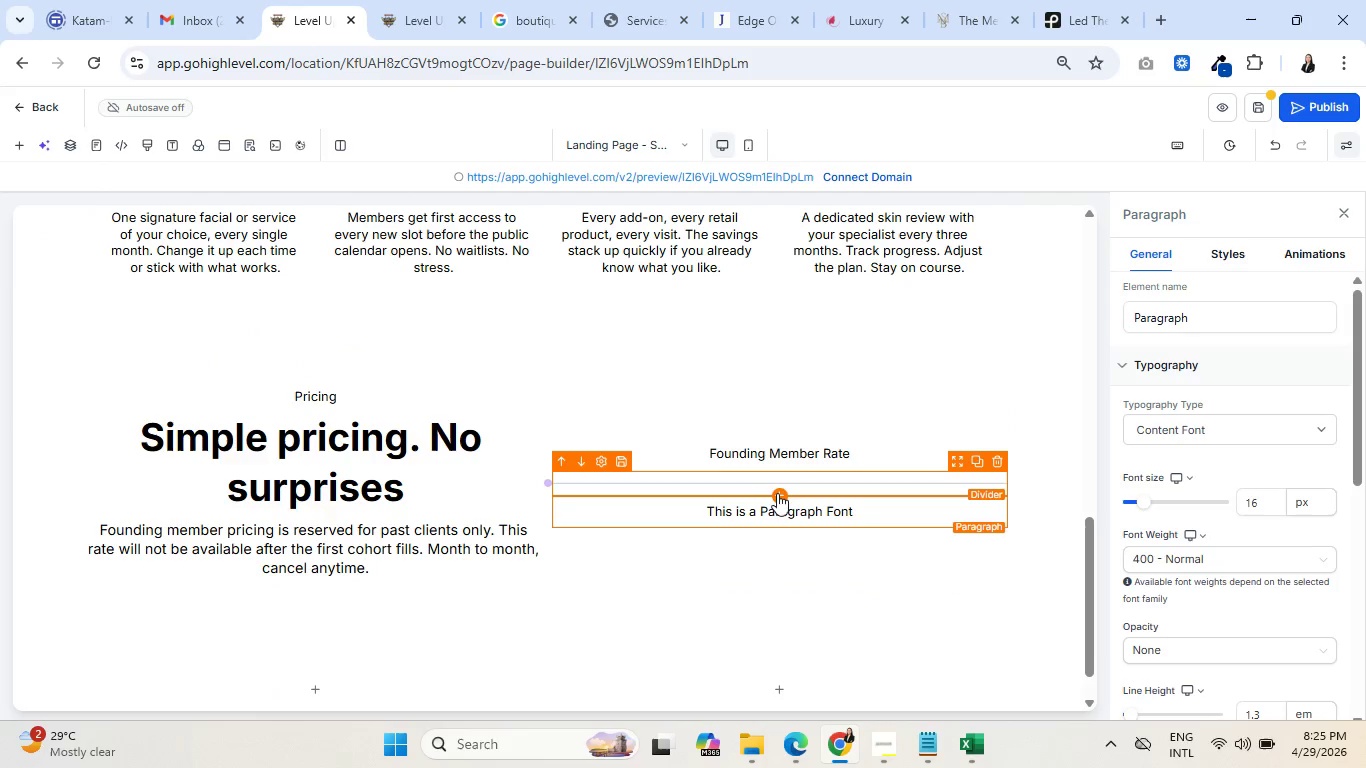 
left_click([781, 497])
 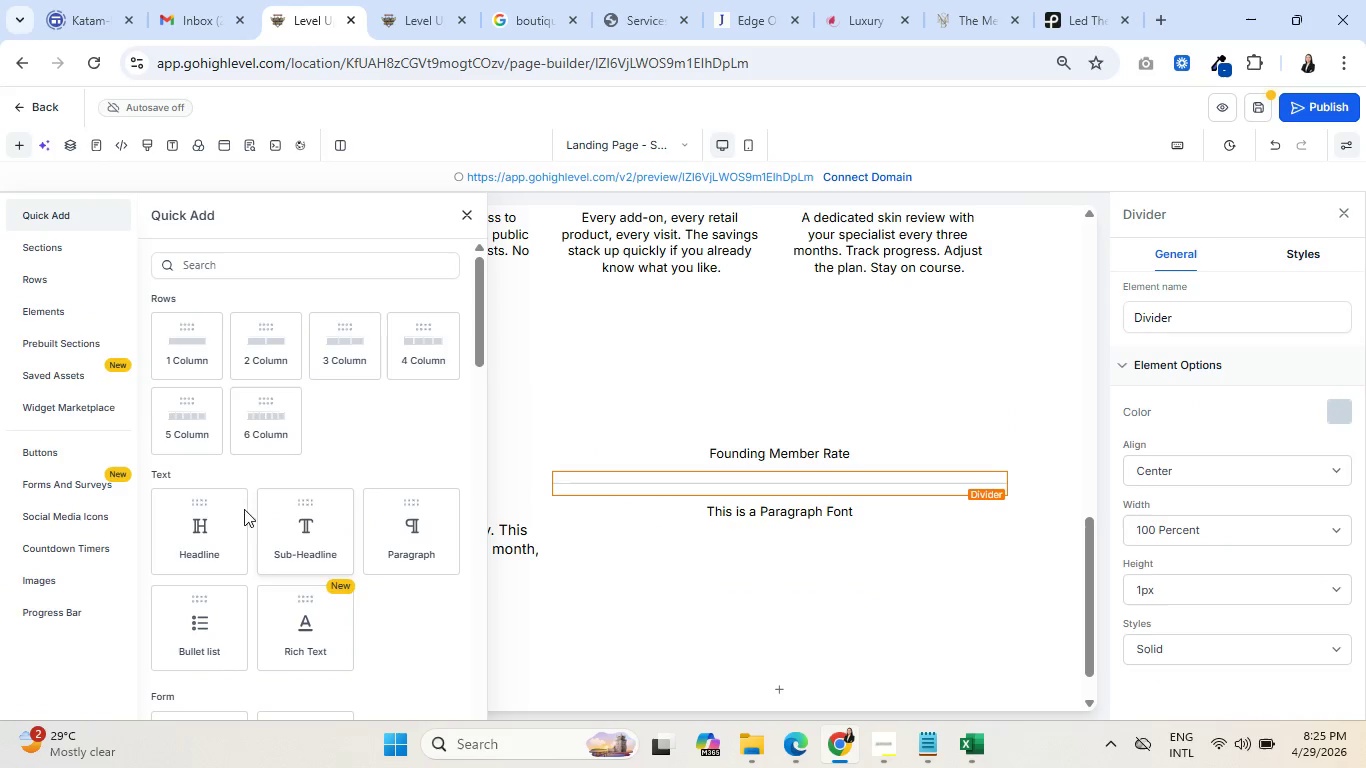 
left_click([195, 524])
 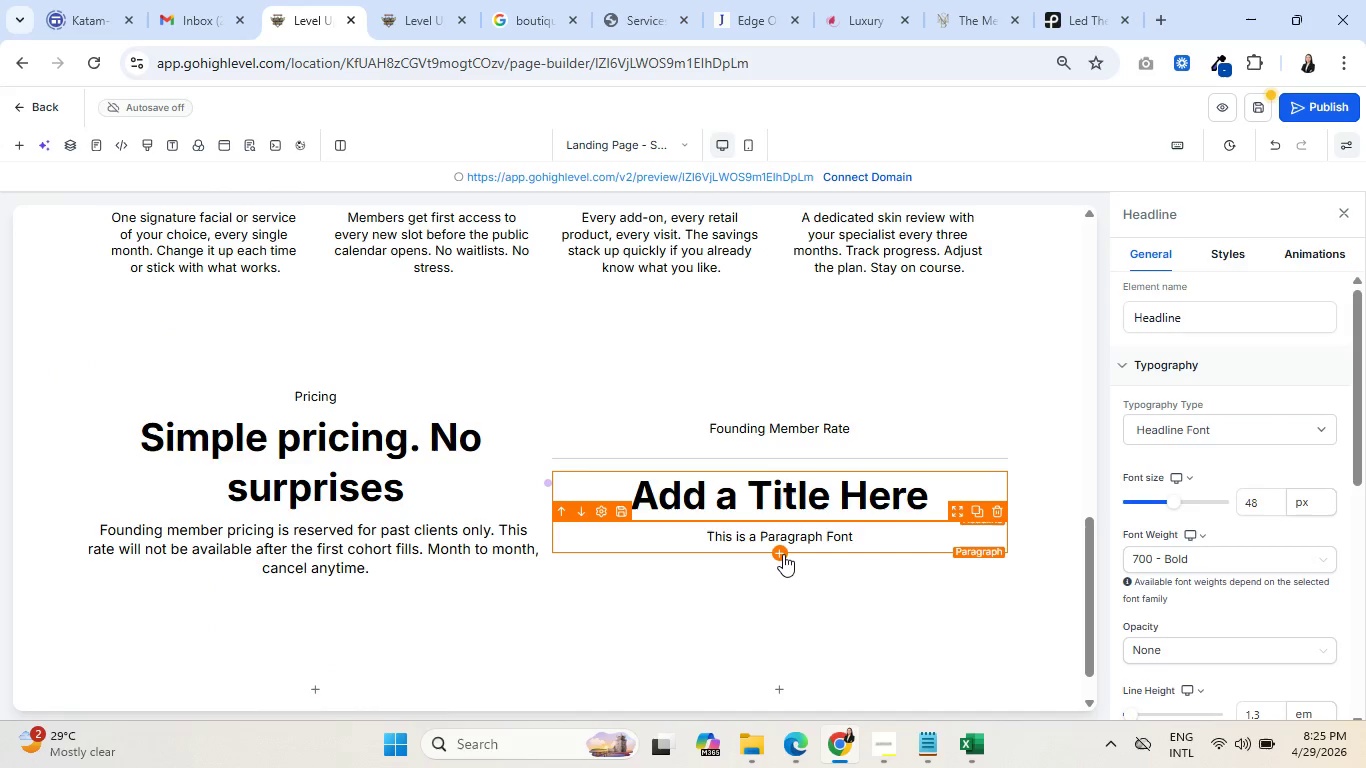 
left_click([777, 552])
 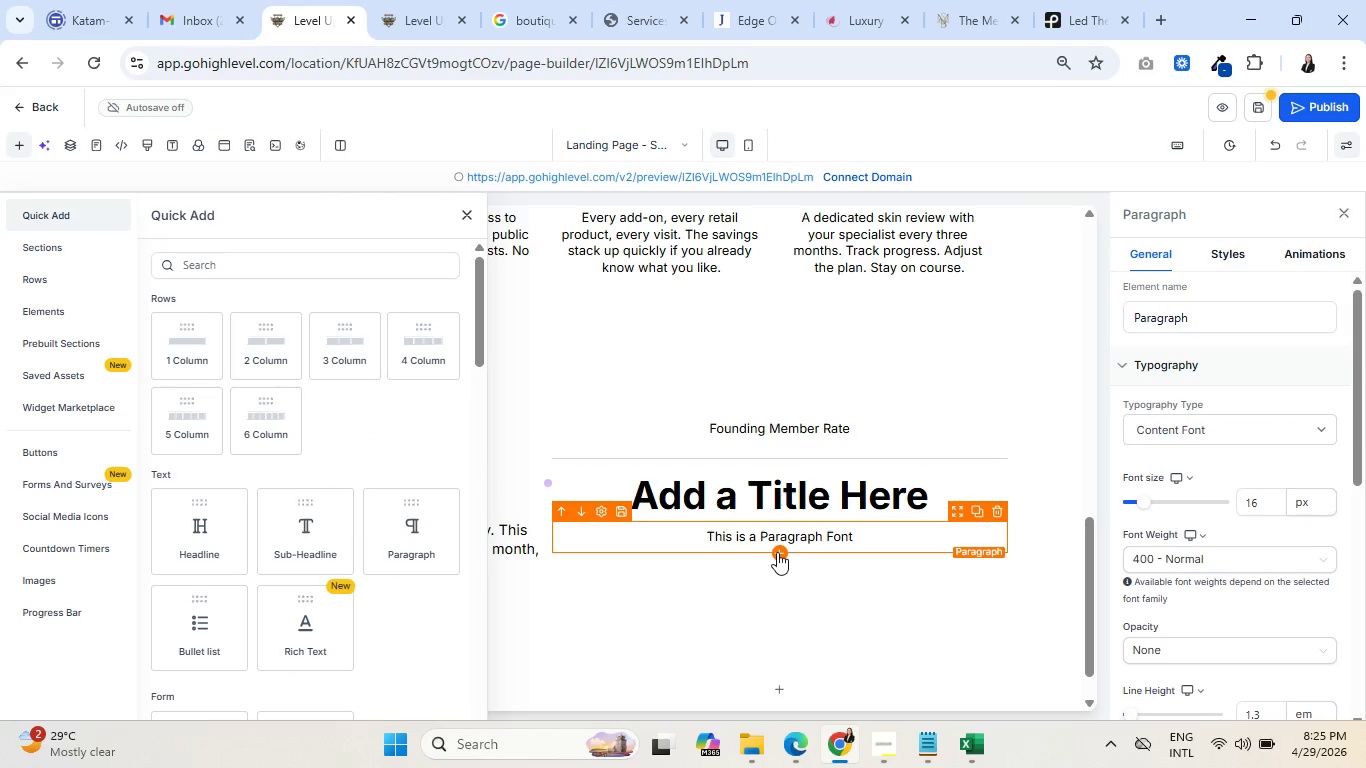 
scroll: coordinate [297, 530], scroll_direction: down, amount: 14.0
 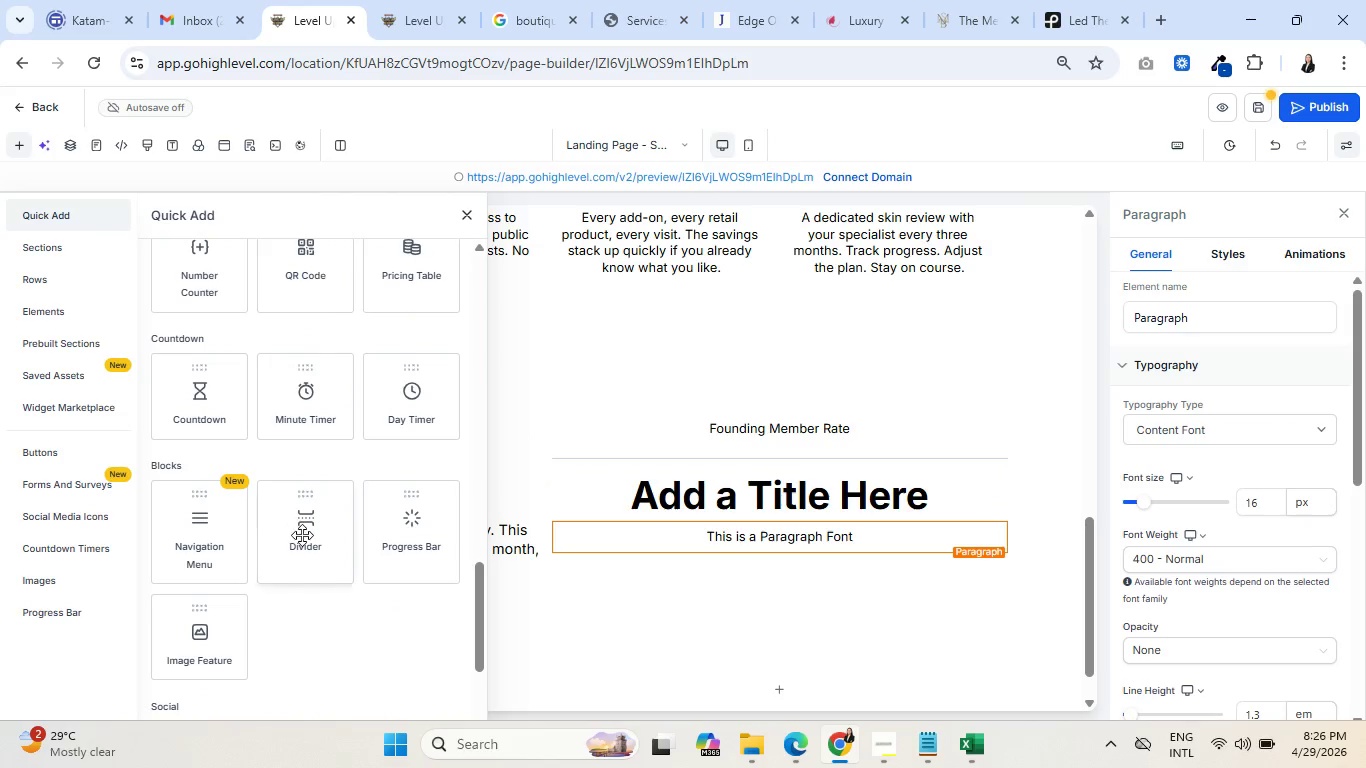 
left_click([302, 535])
 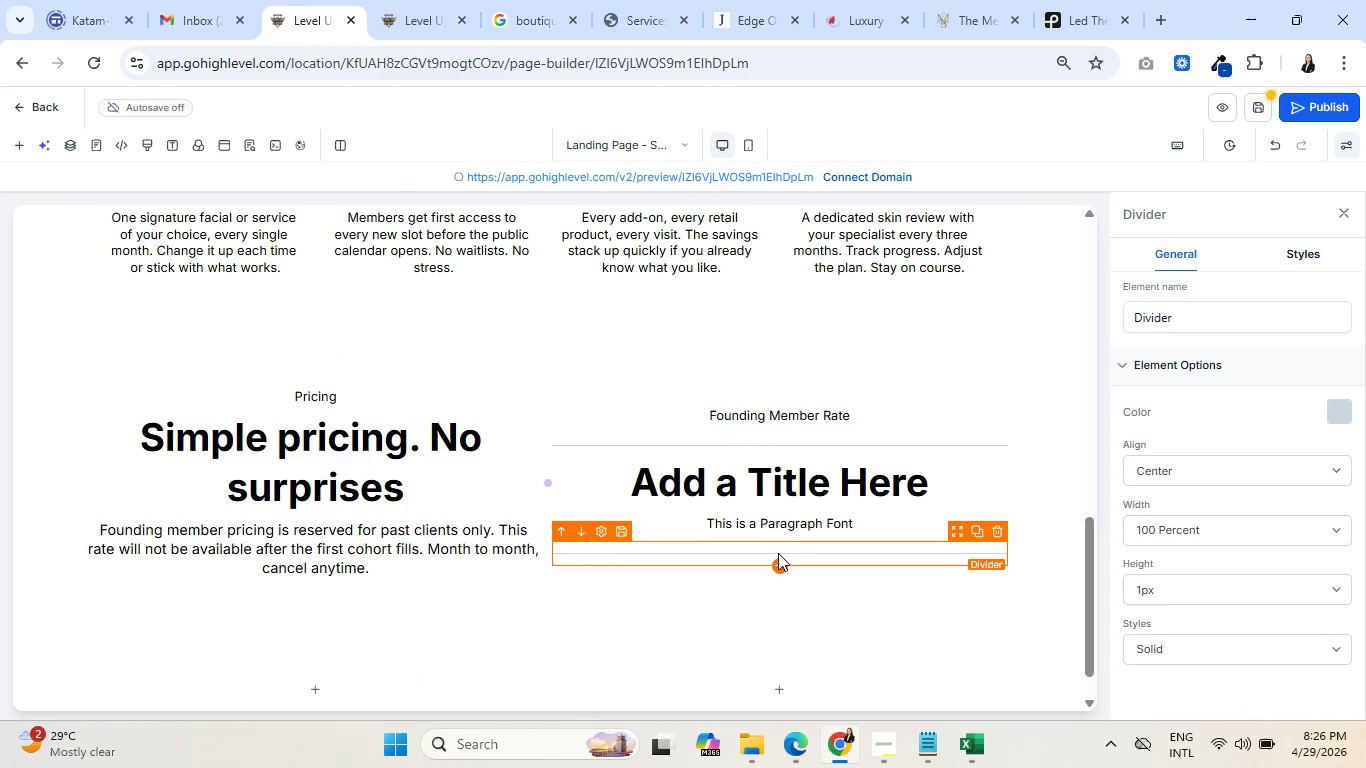 
left_click([781, 562])
 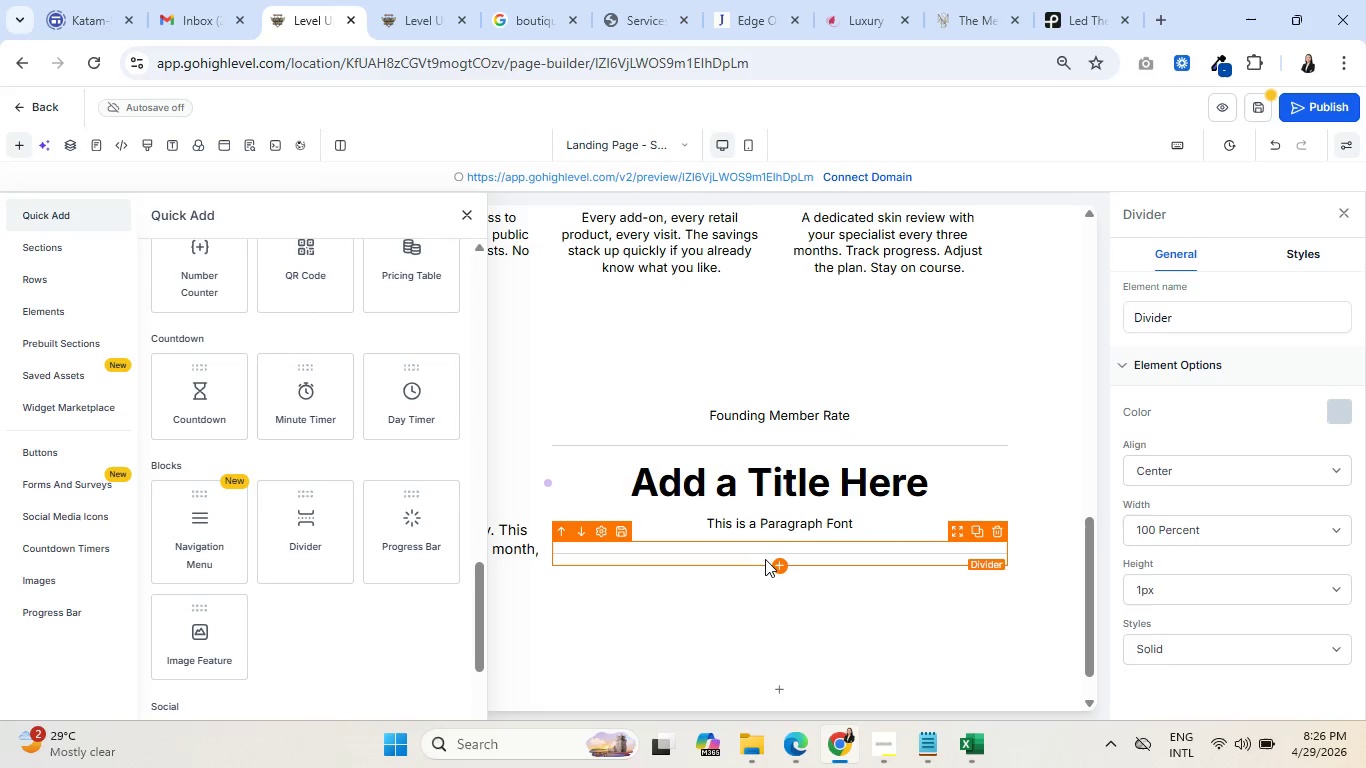 
wait(6.97)
 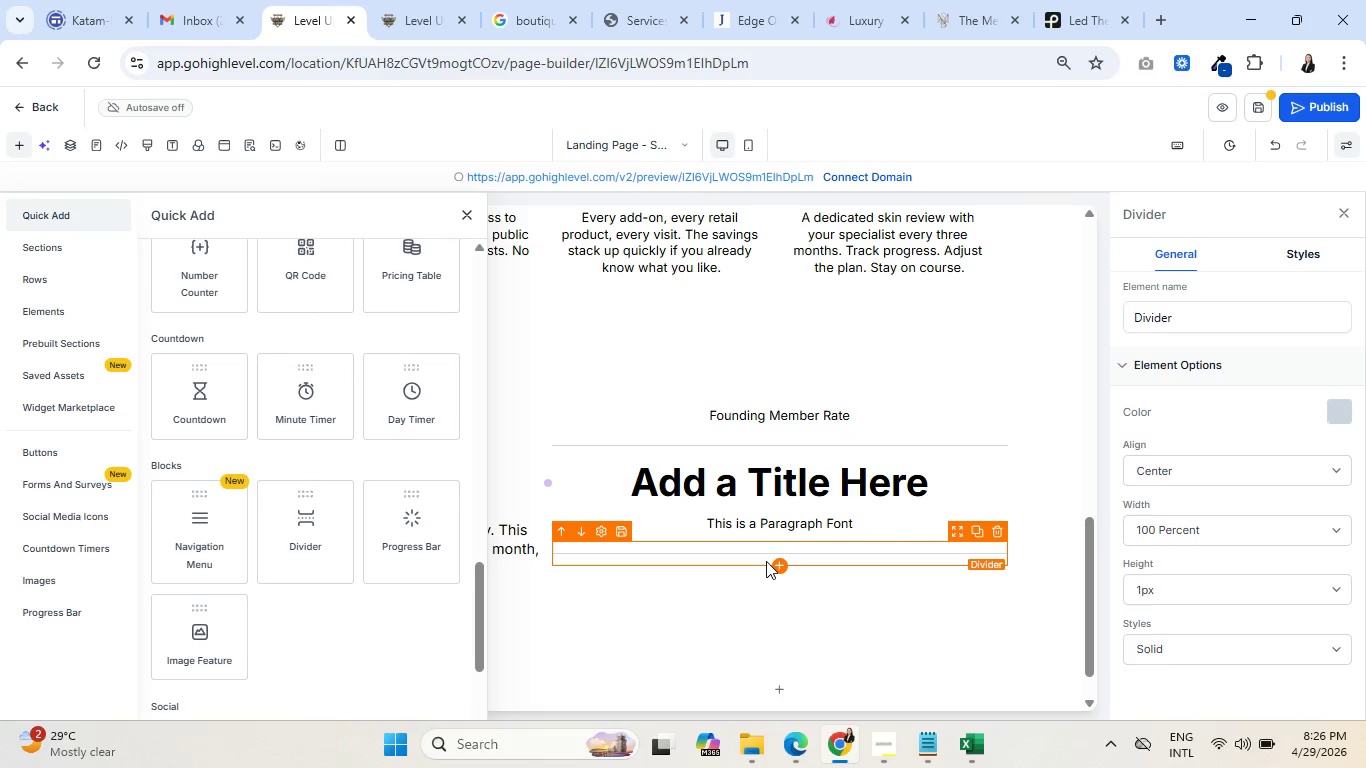 
scroll: coordinate [404, 465], scroll_direction: up, amount: 13.0
 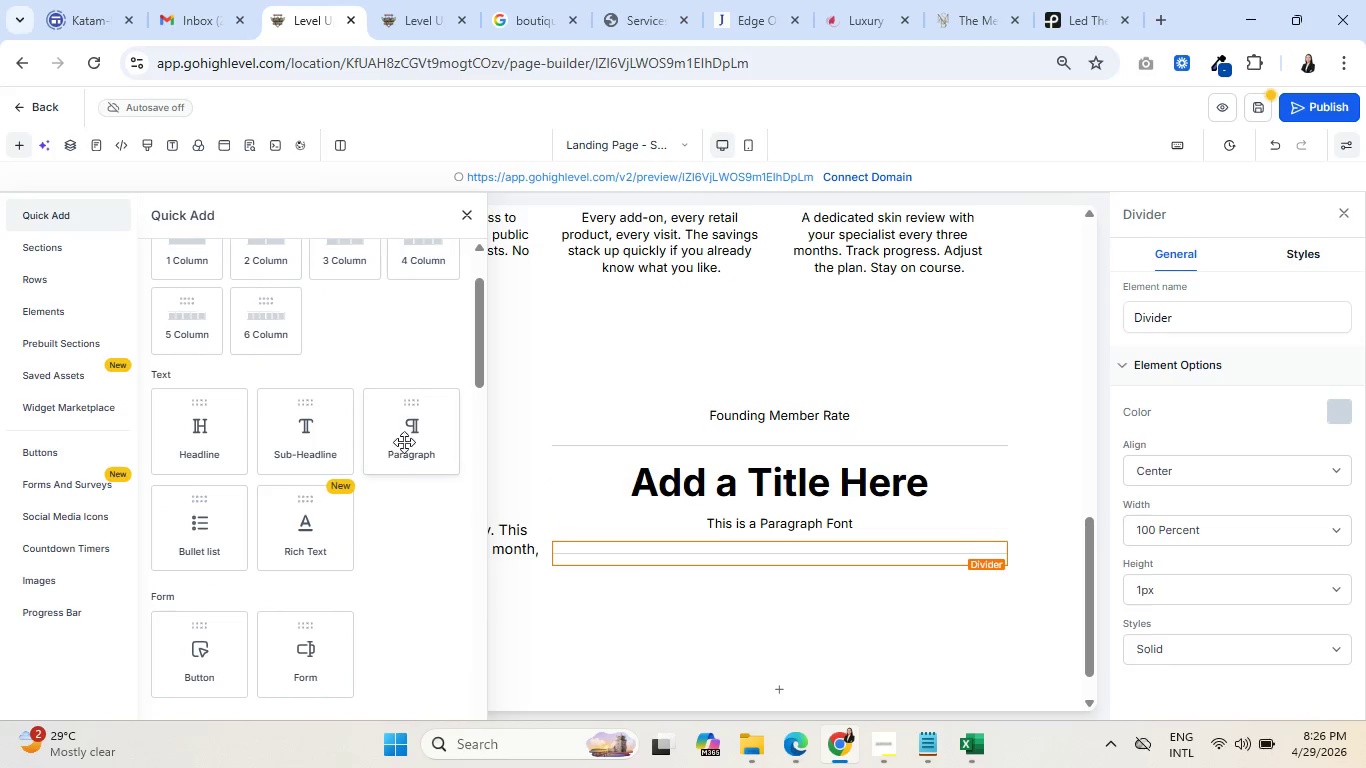 
left_click([404, 434])
 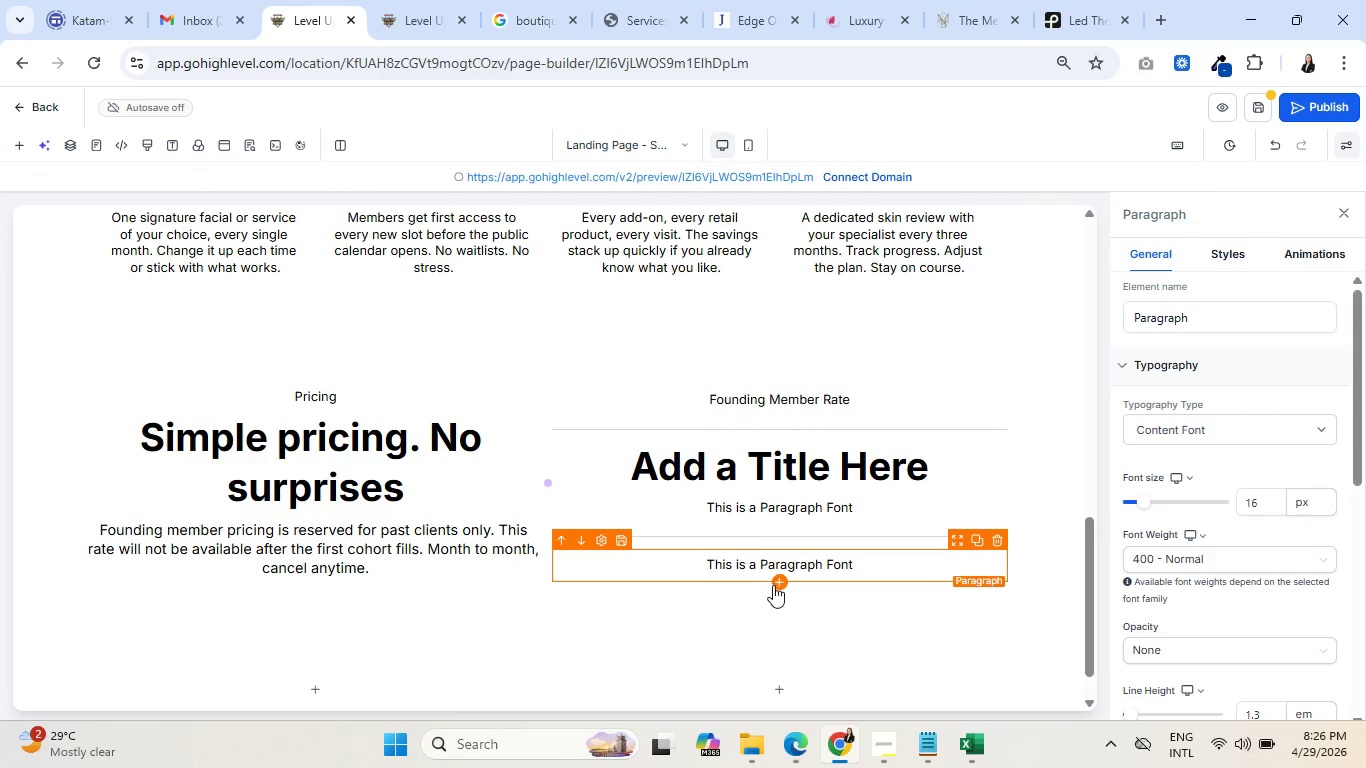 
left_click([778, 581])
 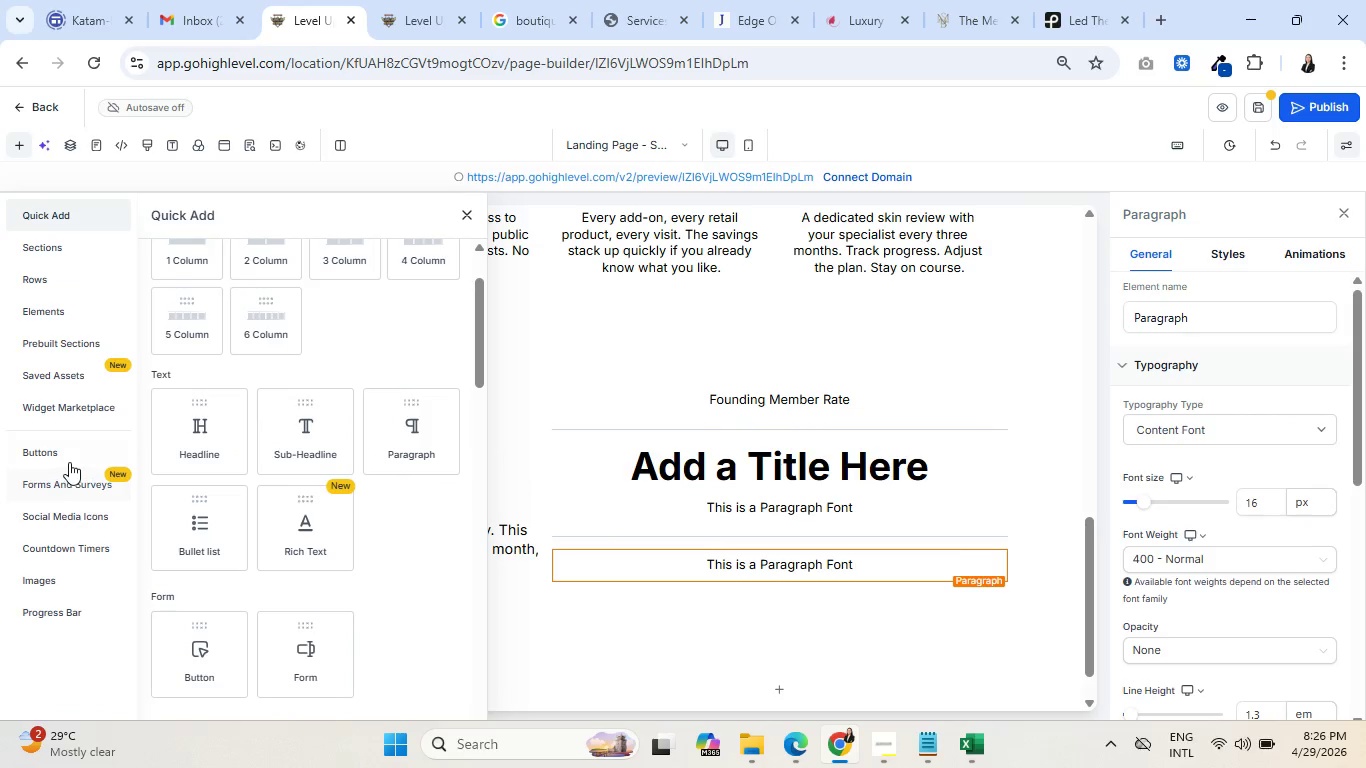 
left_click([65, 461])
 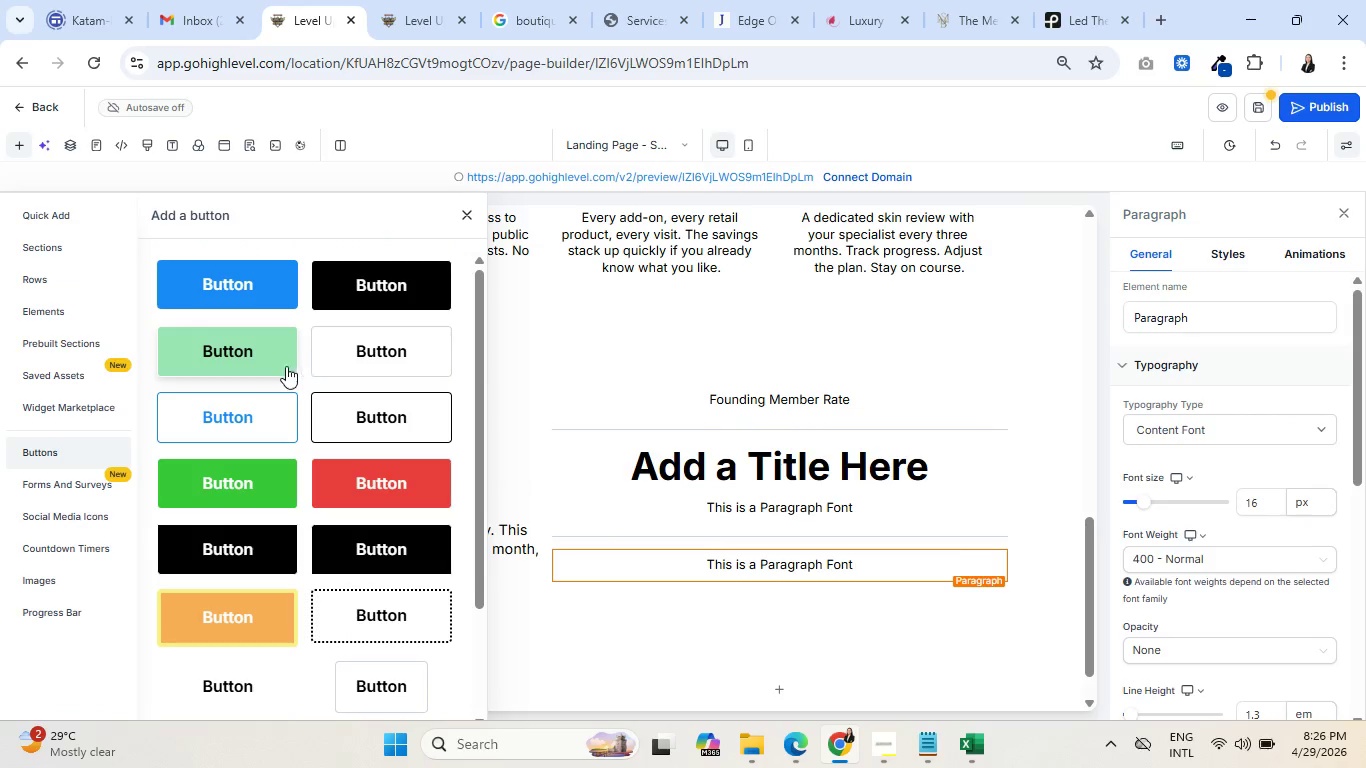 
left_click([236, 314])
 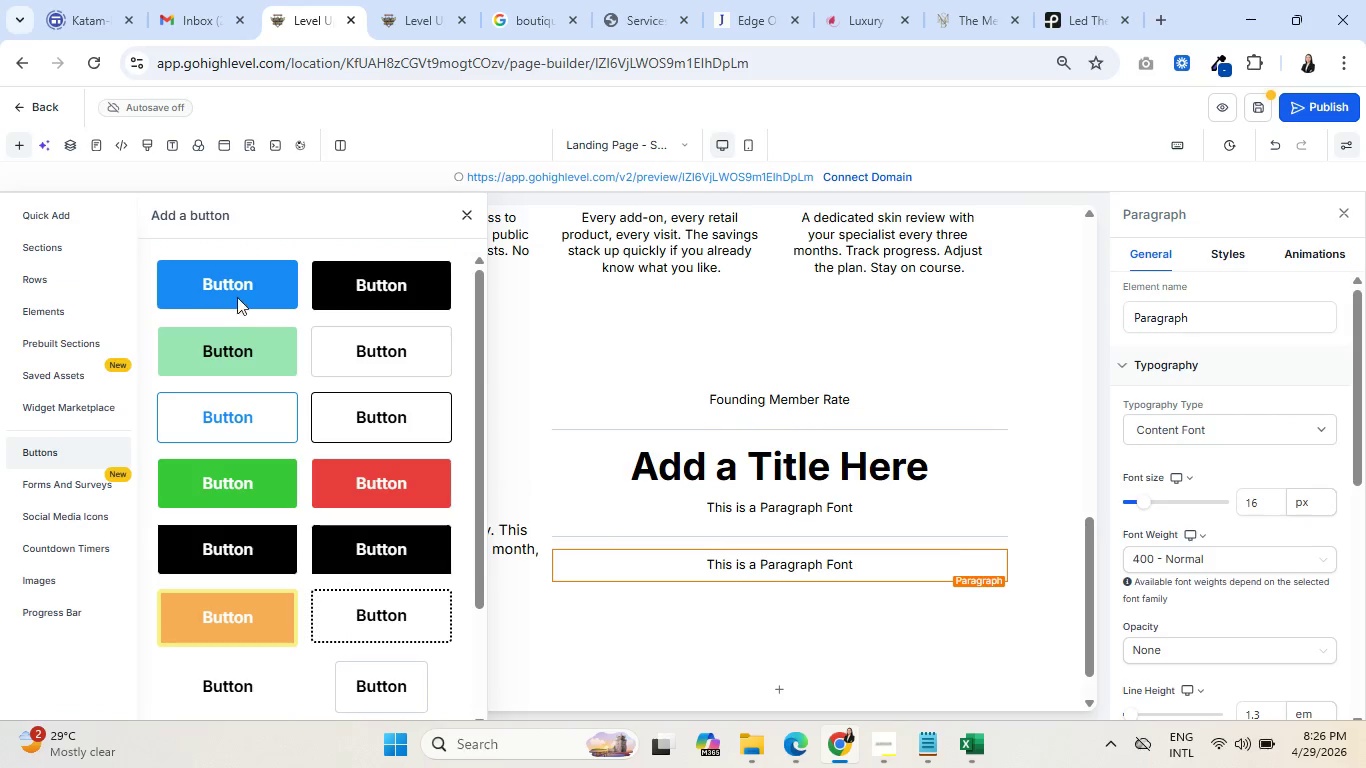 
left_click([237, 295])
 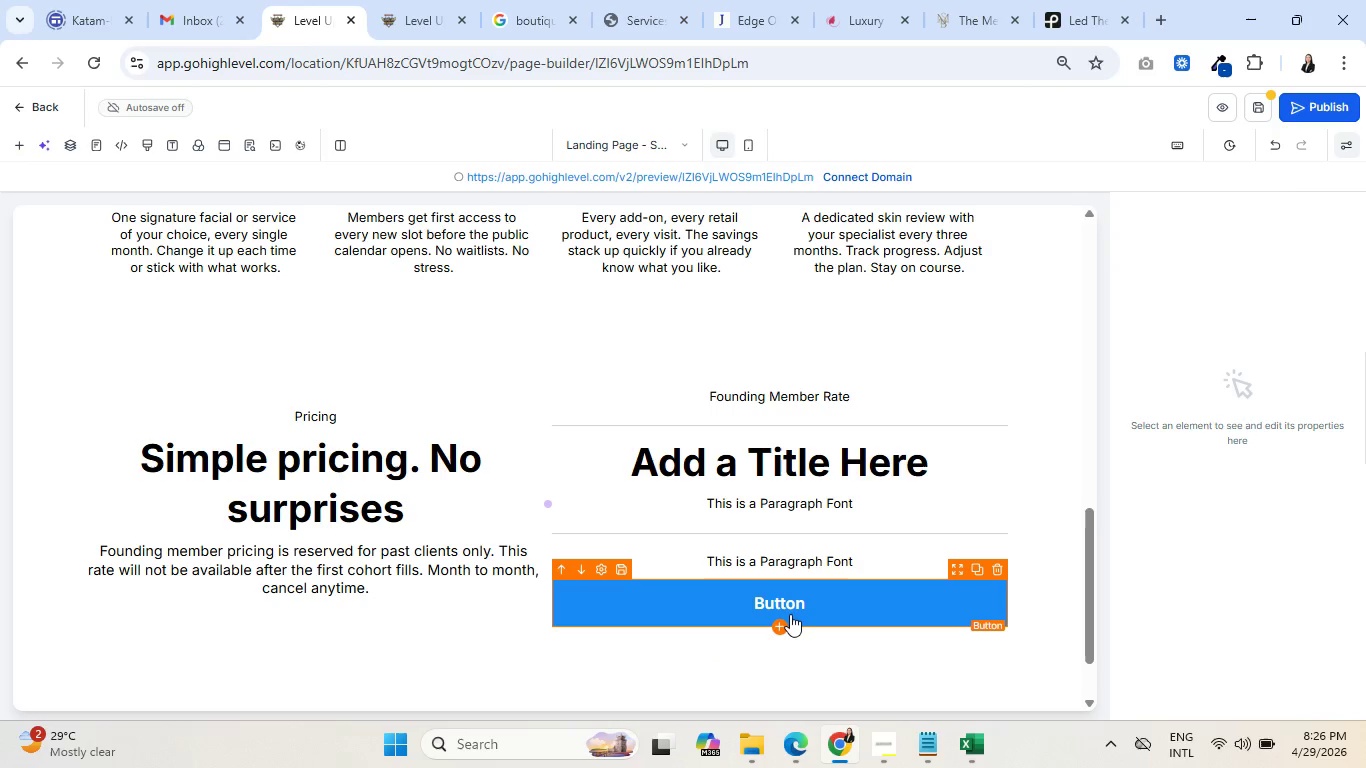 
wait(5.38)
 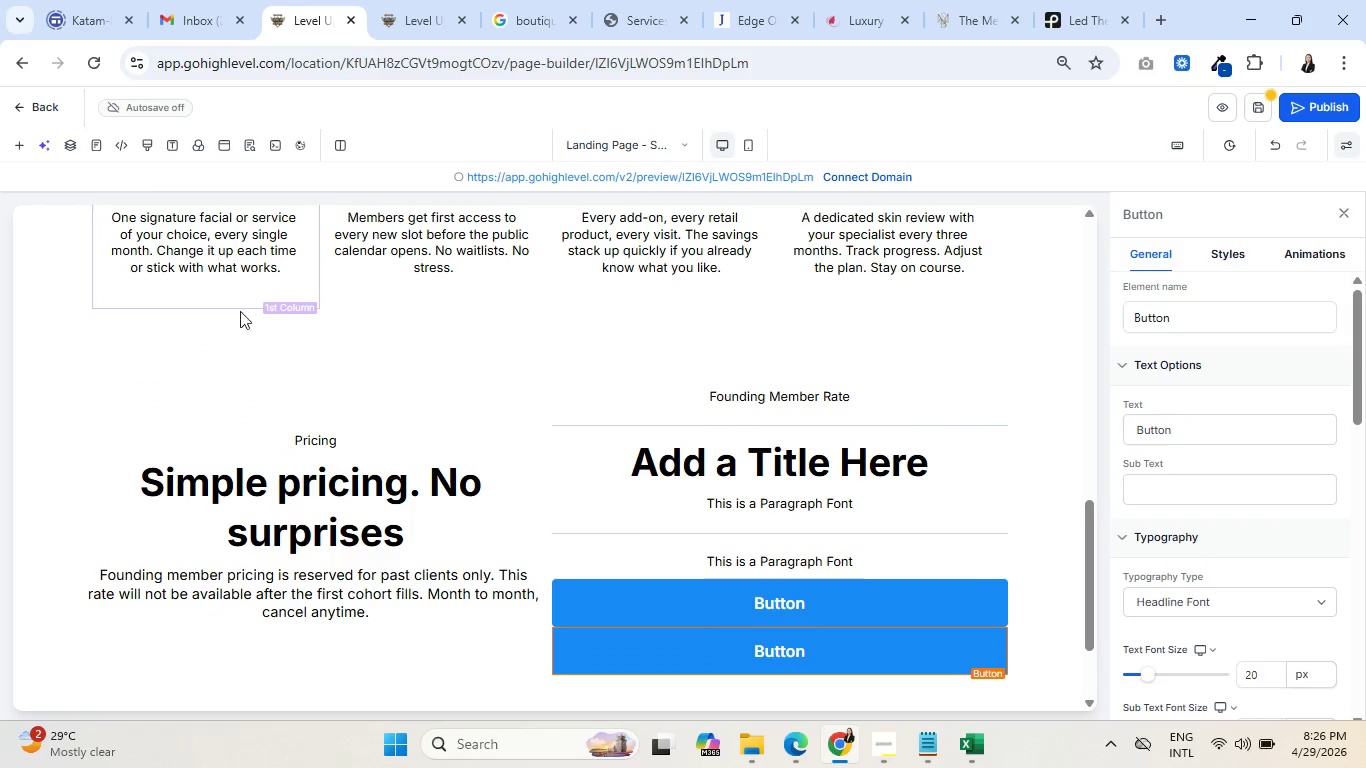 
left_click([777, 621])
 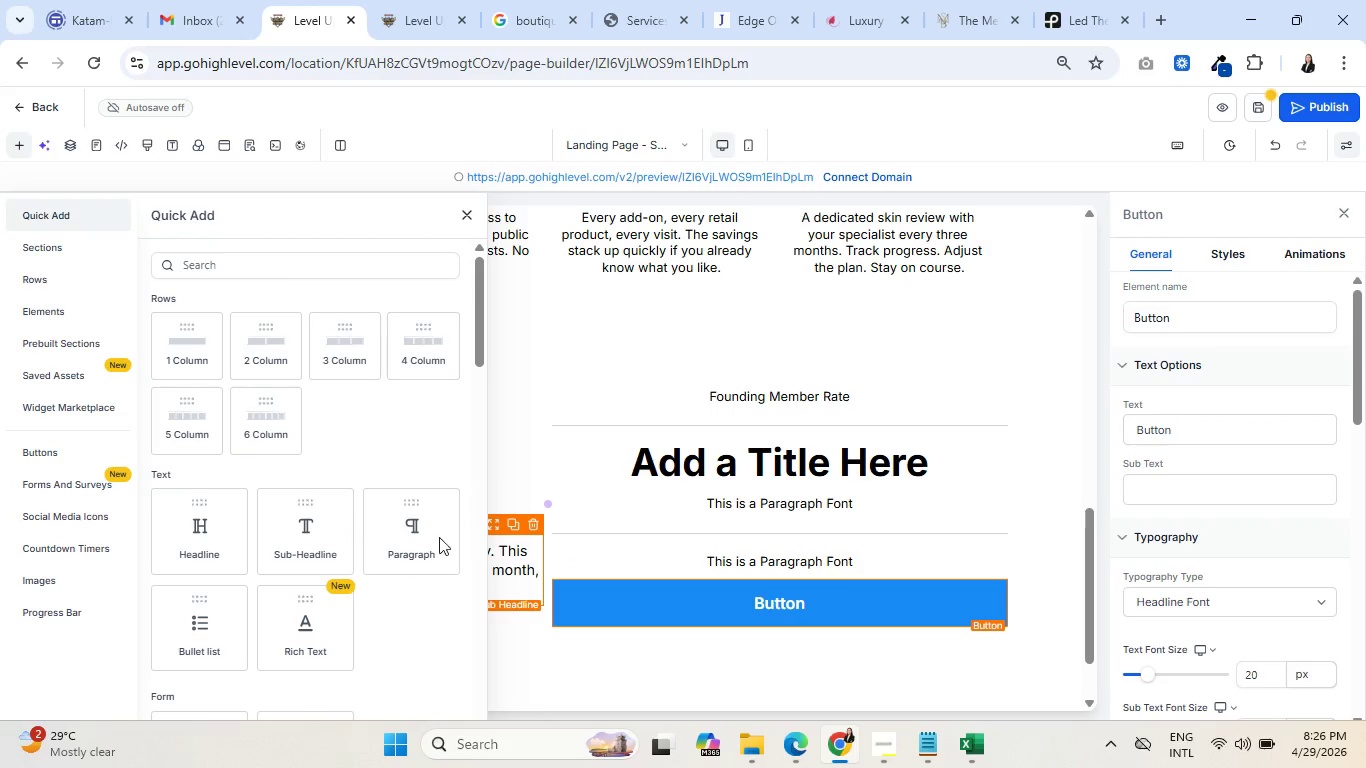 
left_click([409, 536])
 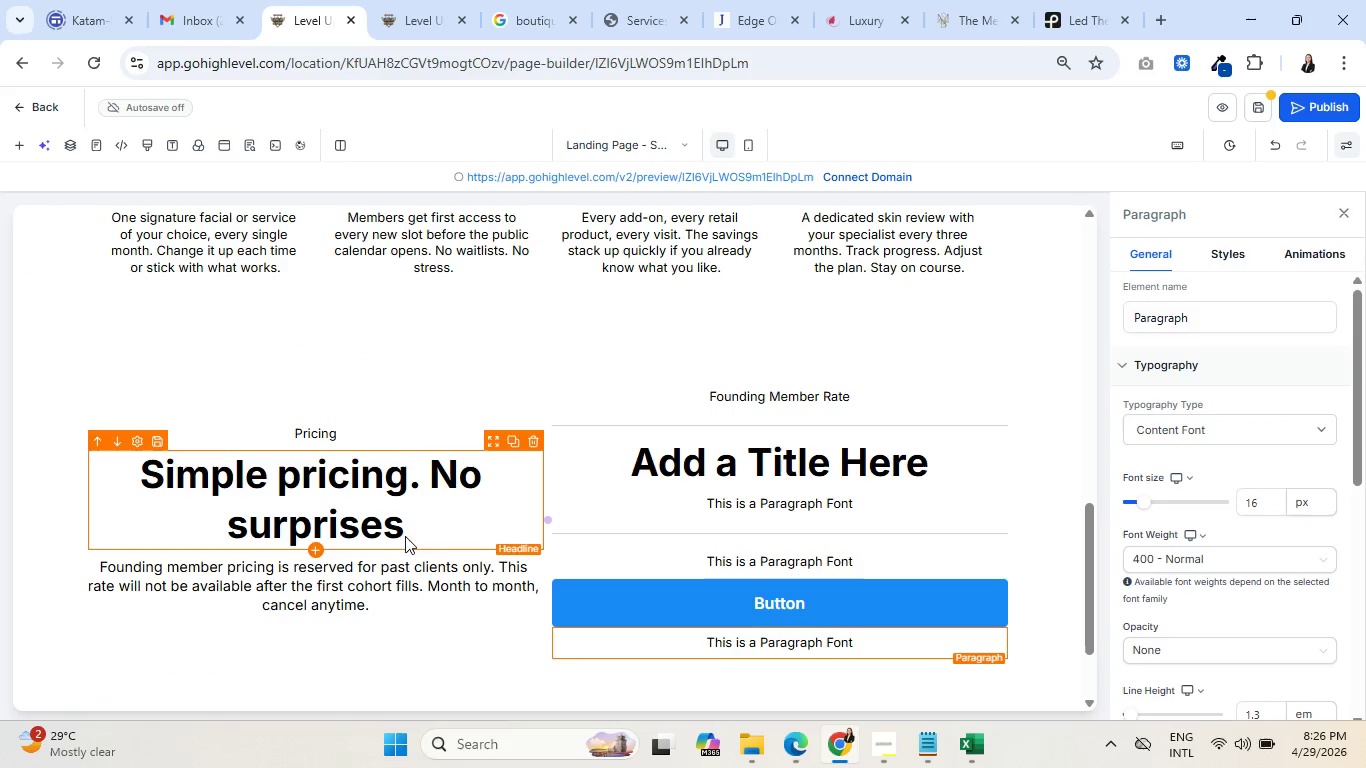 
scroll: coordinate [299, 600], scroll_direction: down, amount: 2.0
 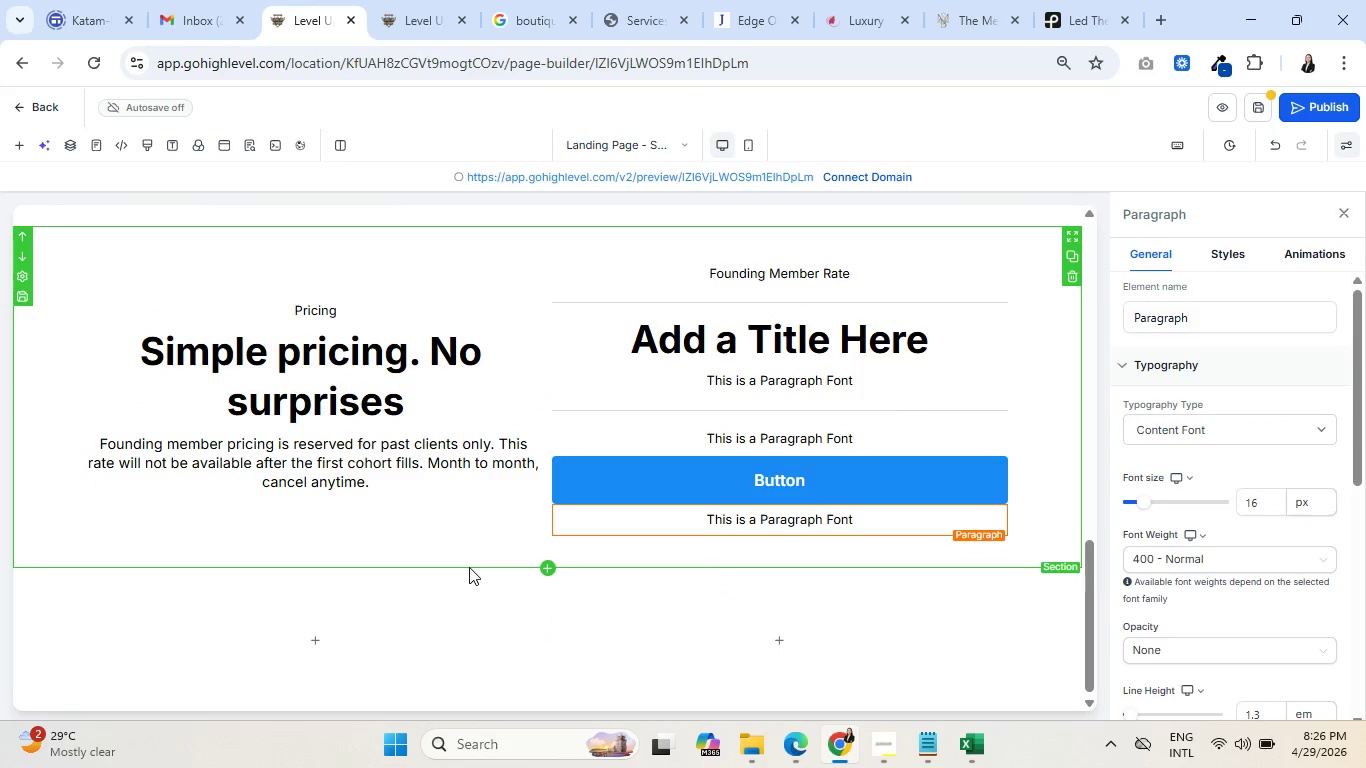 
wait(5.67)
 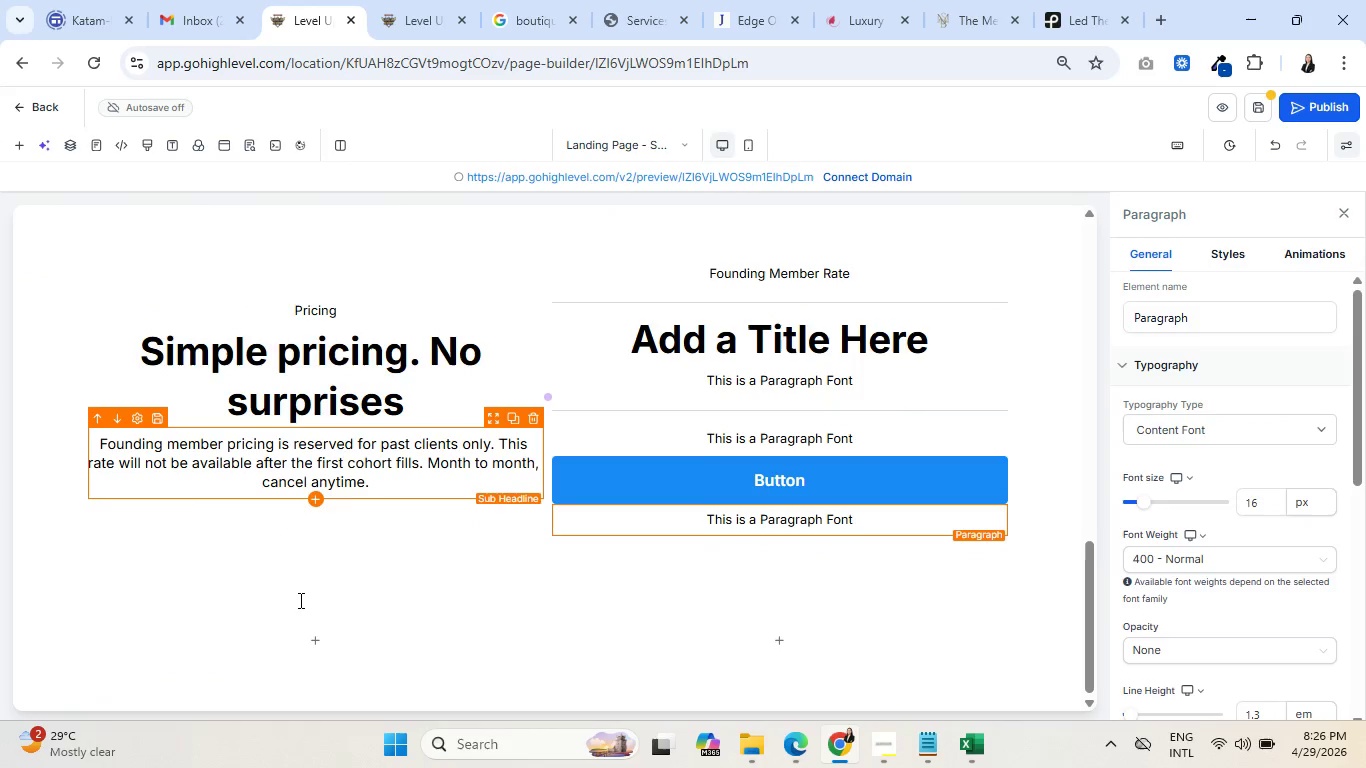 
scroll: coordinate [467, 578], scroll_direction: up, amount: 10.0
 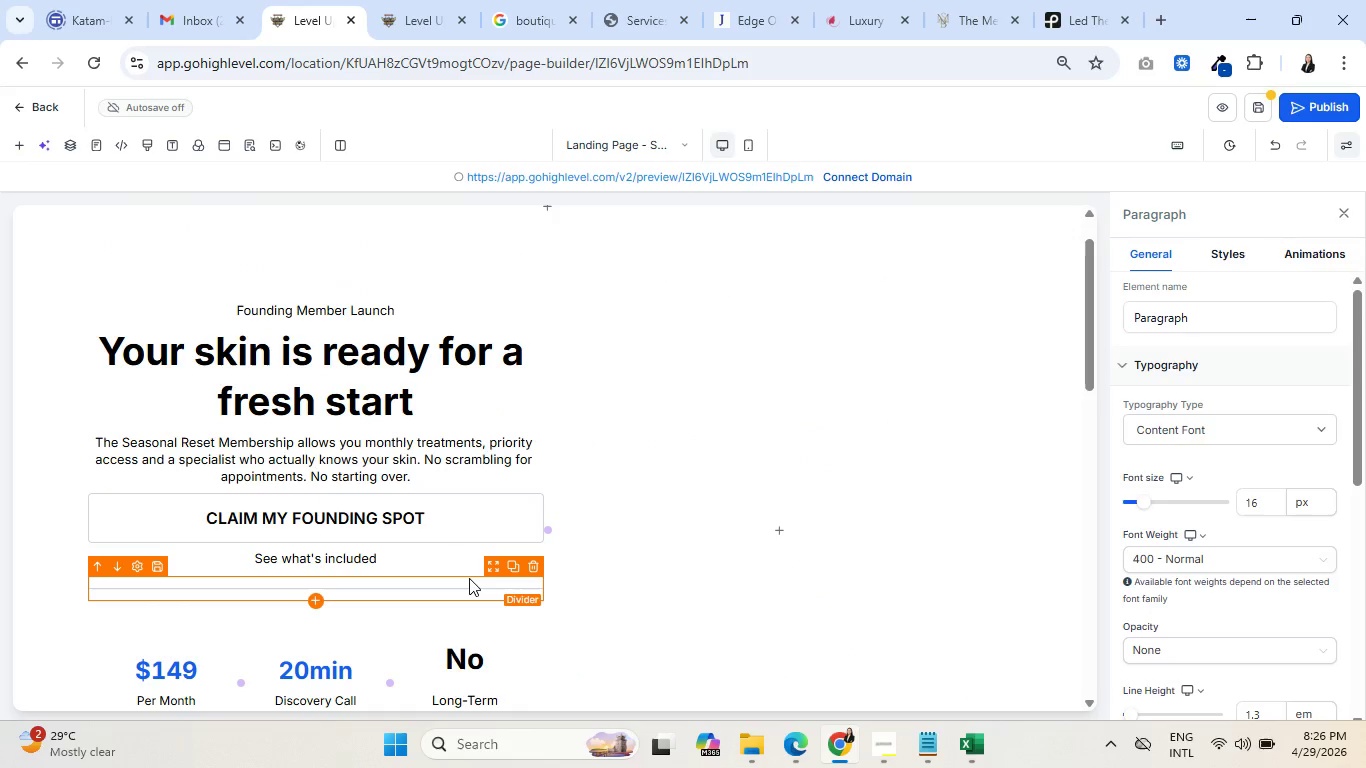 
scroll: coordinate [621, 471], scroll_direction: down, amount: 8.0
 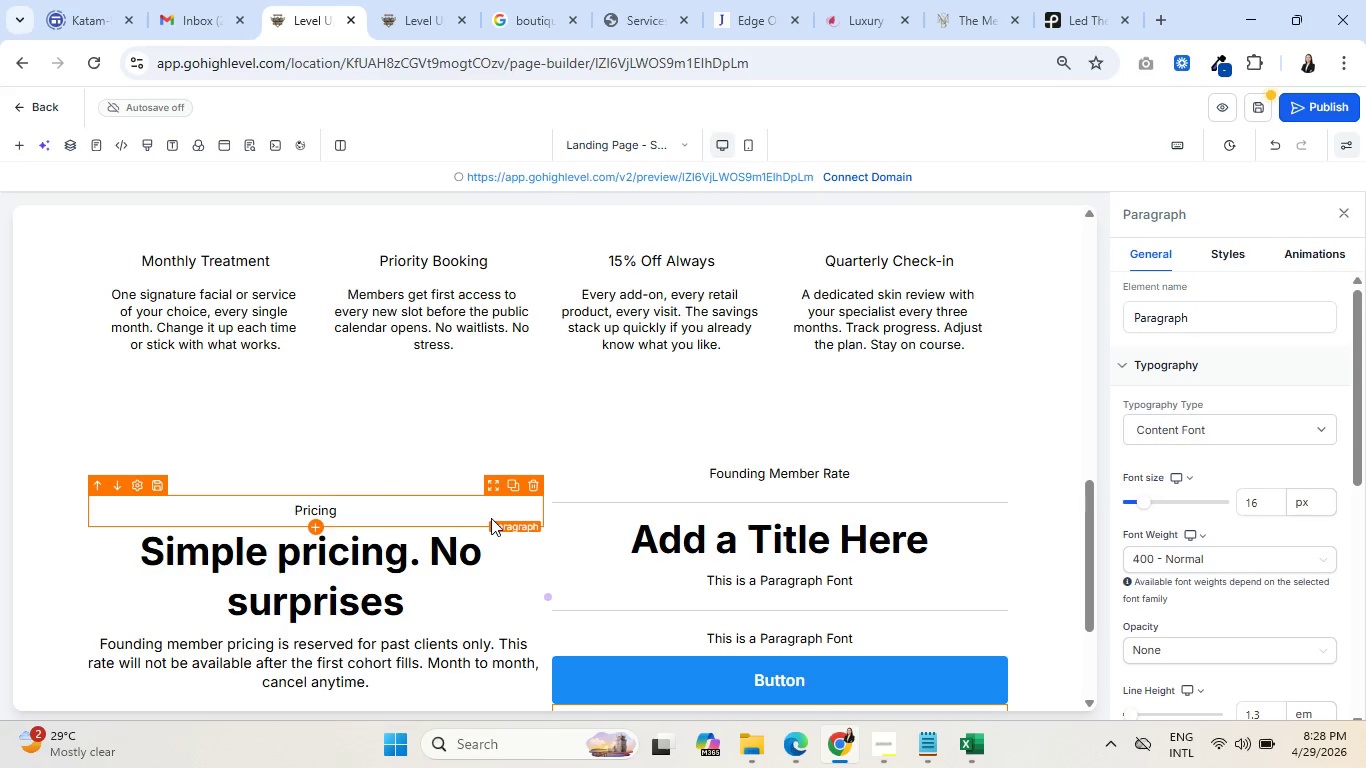 
wait(99.82)
 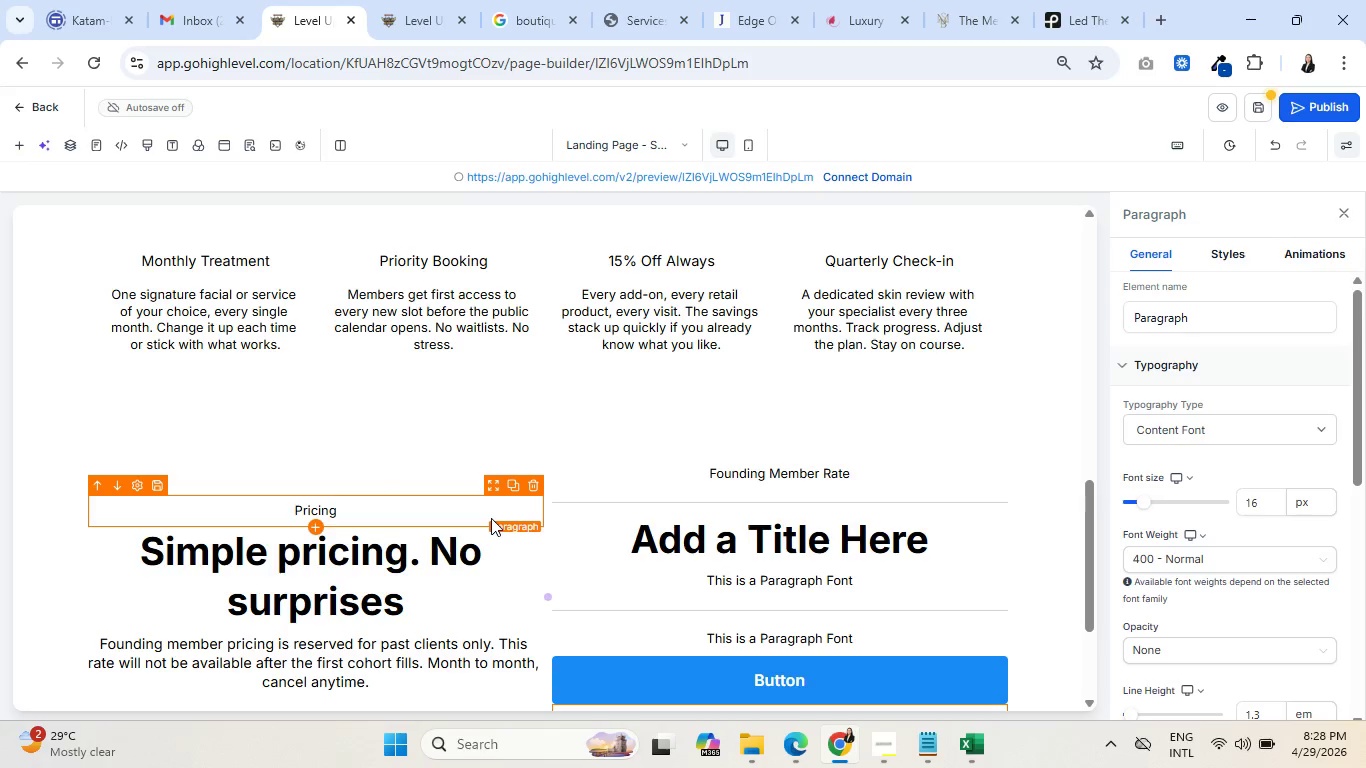 
double_click([773, 540])
 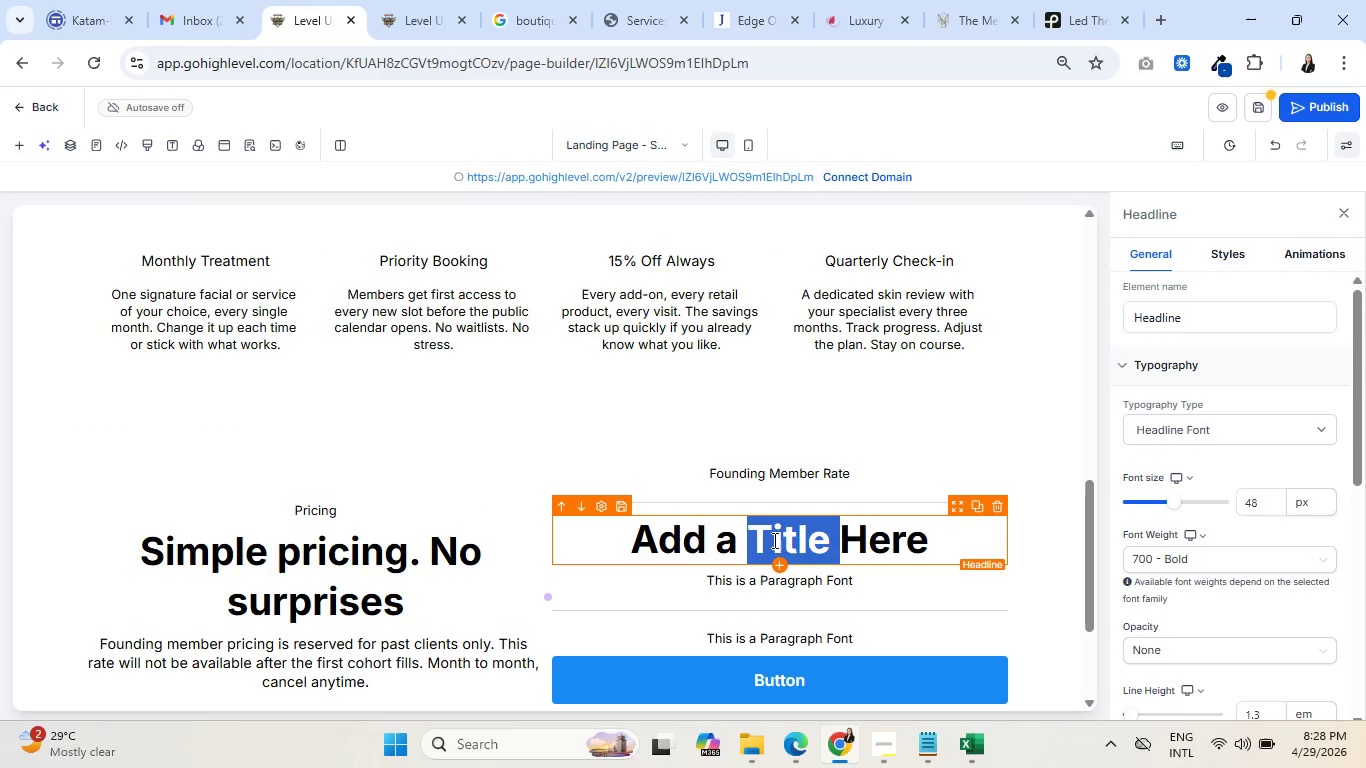 
triple_click([773, 540])
 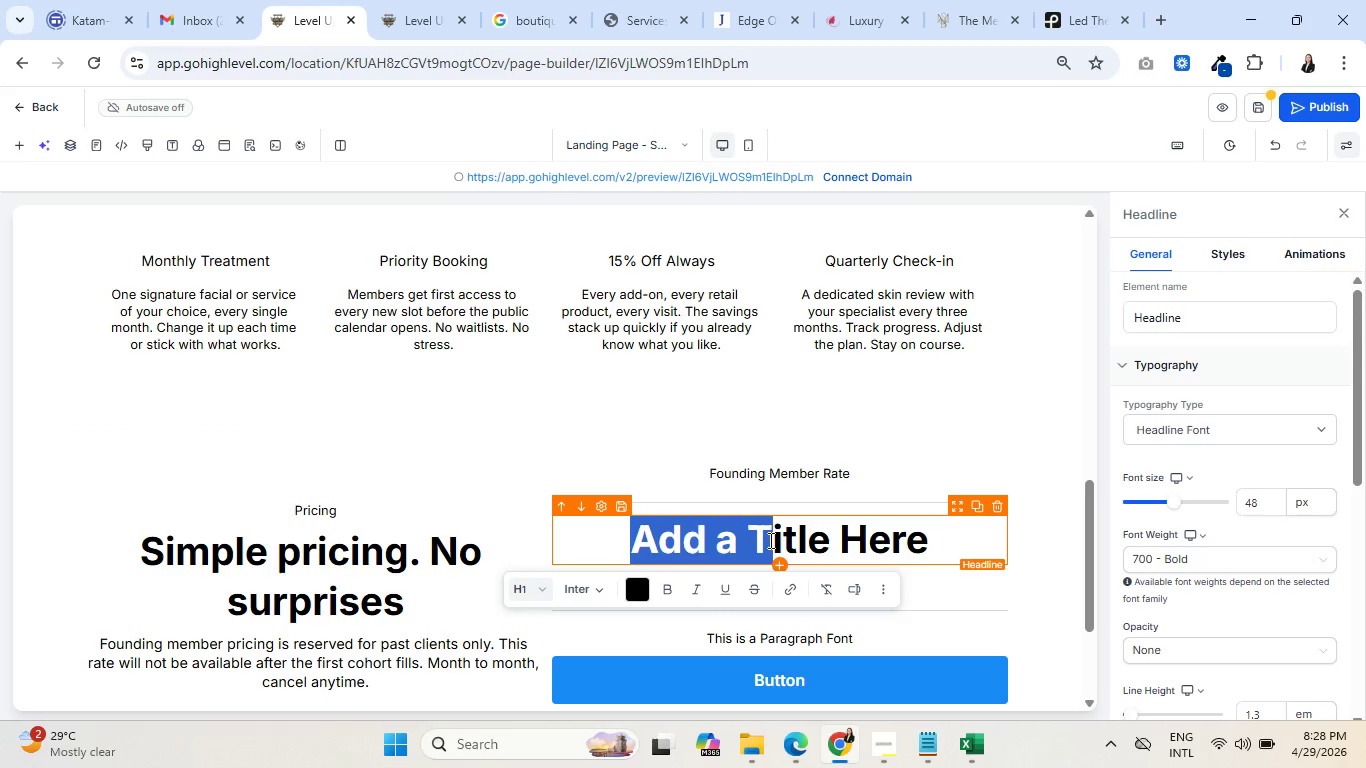 
double_click([769, 540])
 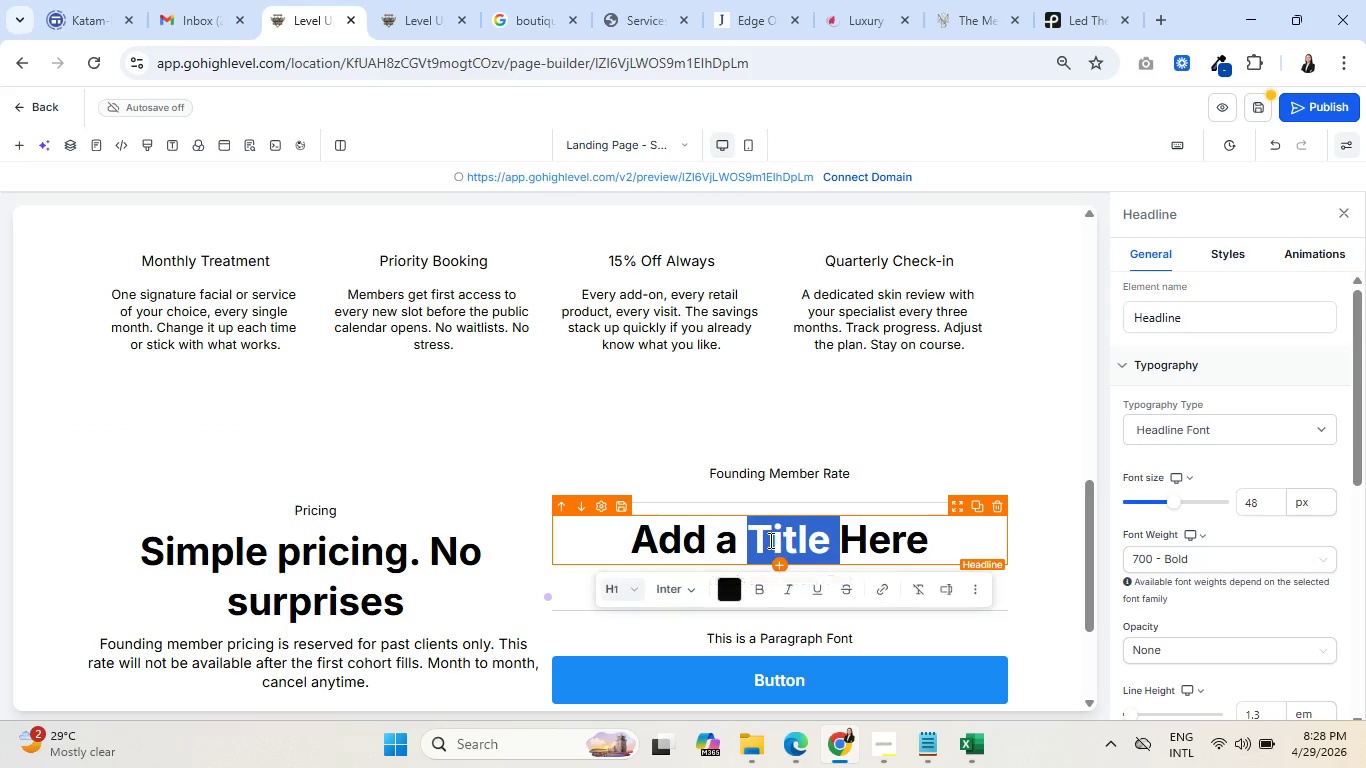 
triple_click([769, 540])
 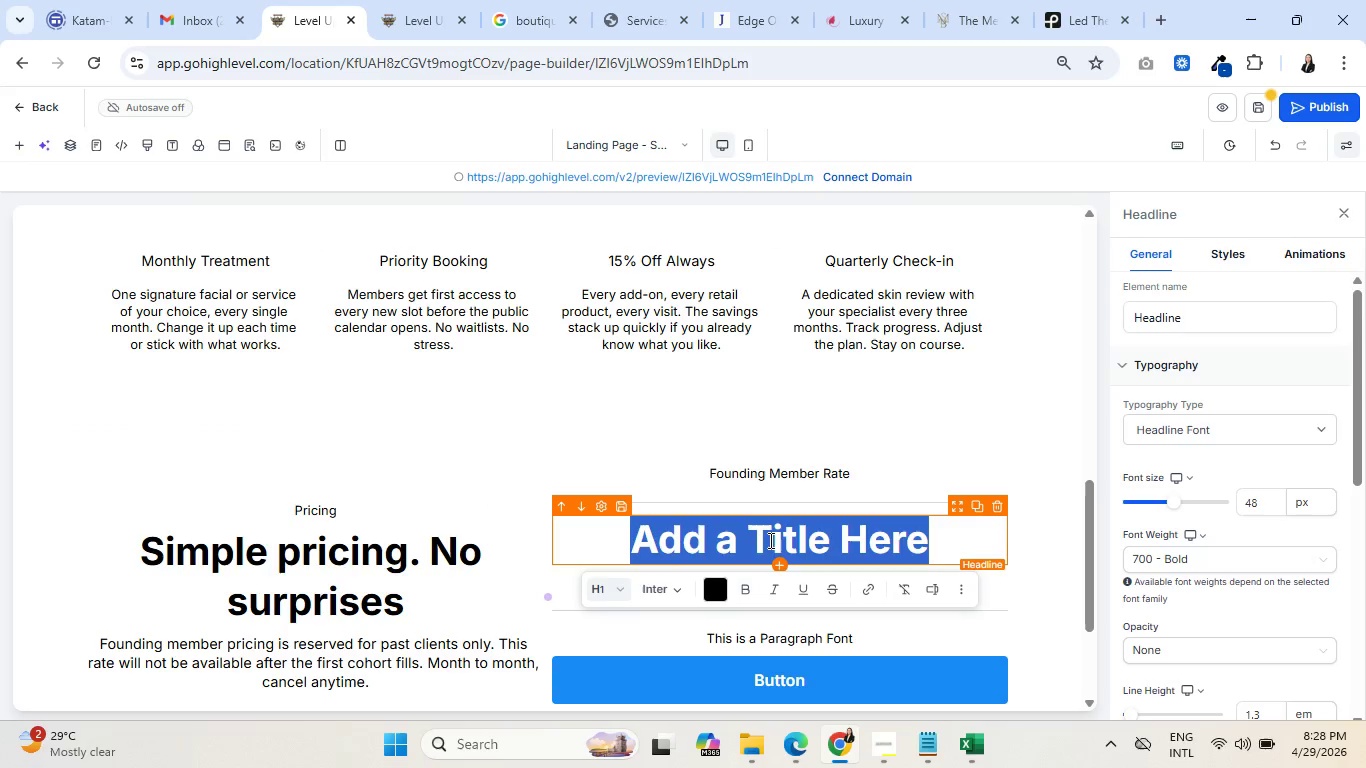 
type(149)
 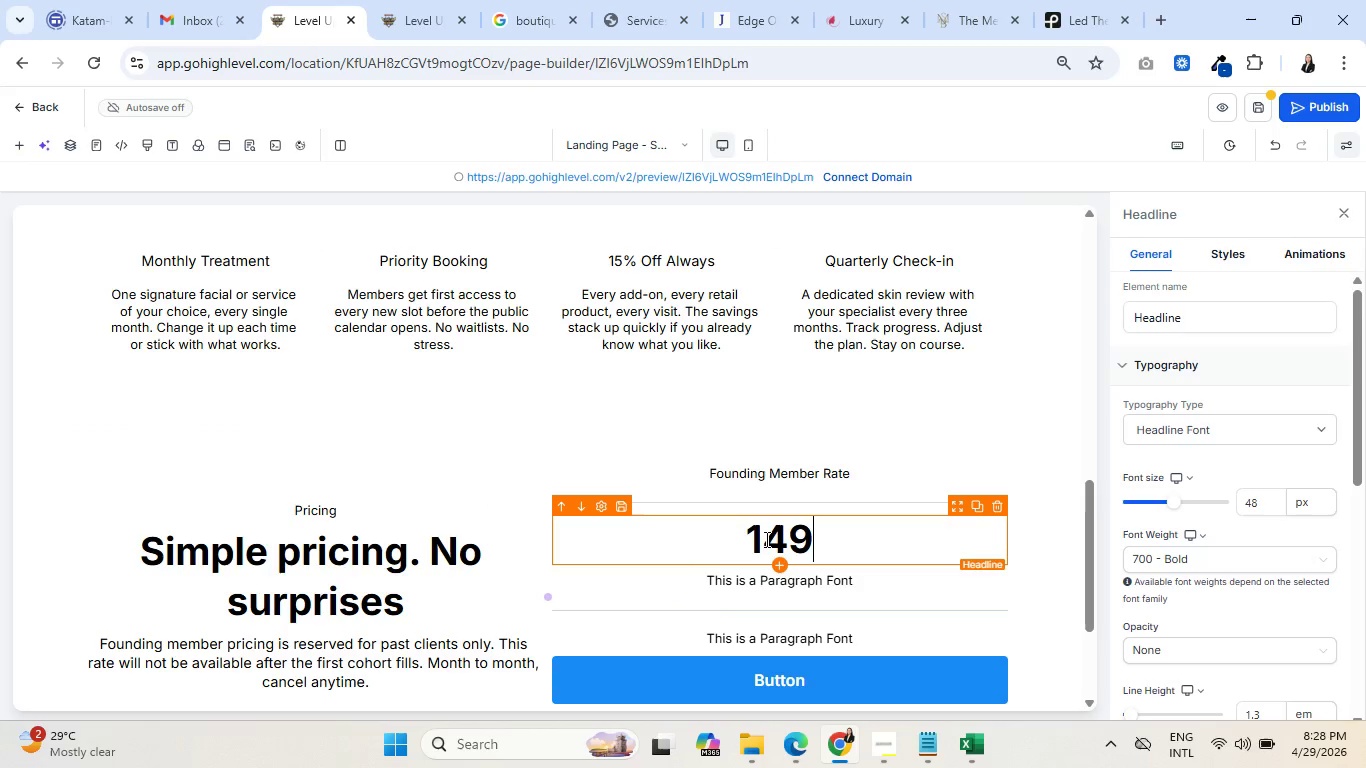 
left_click([749, 537])
 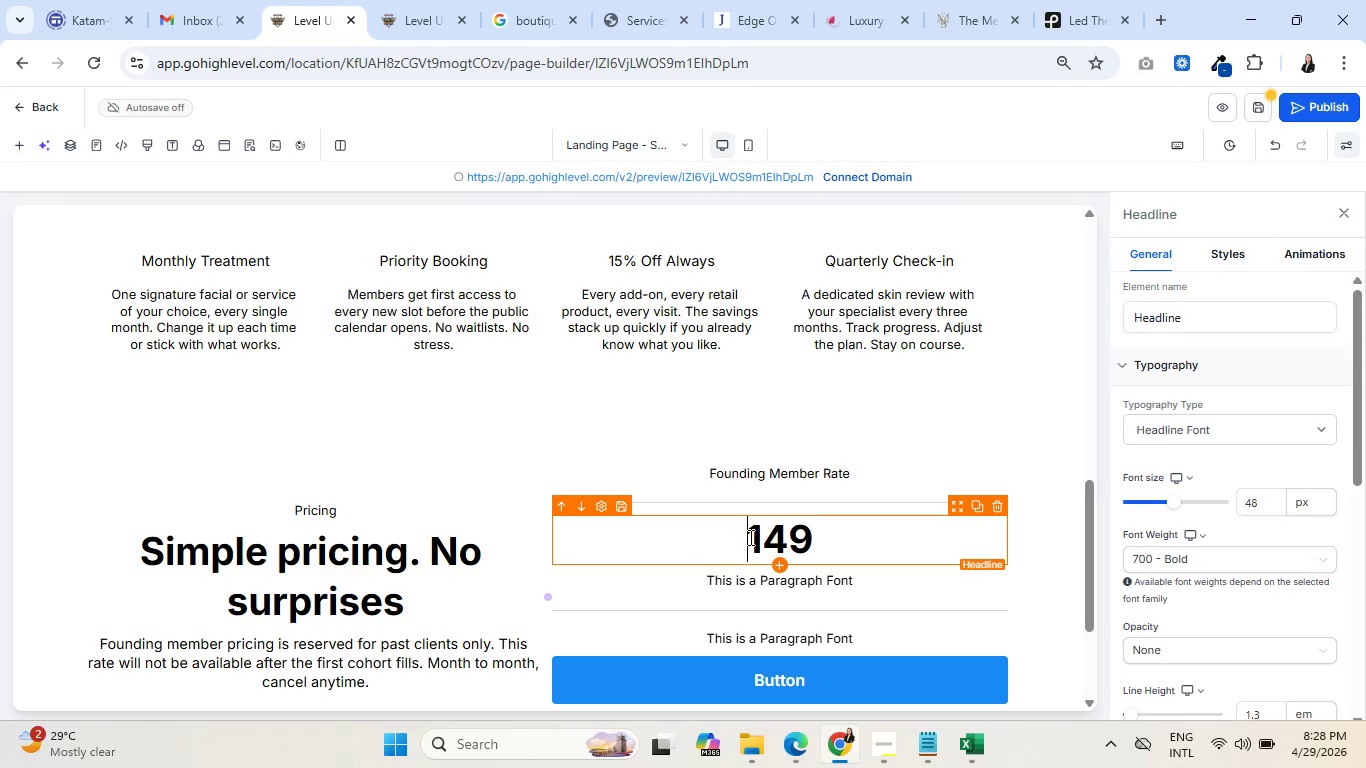 
key(Shift+4)
 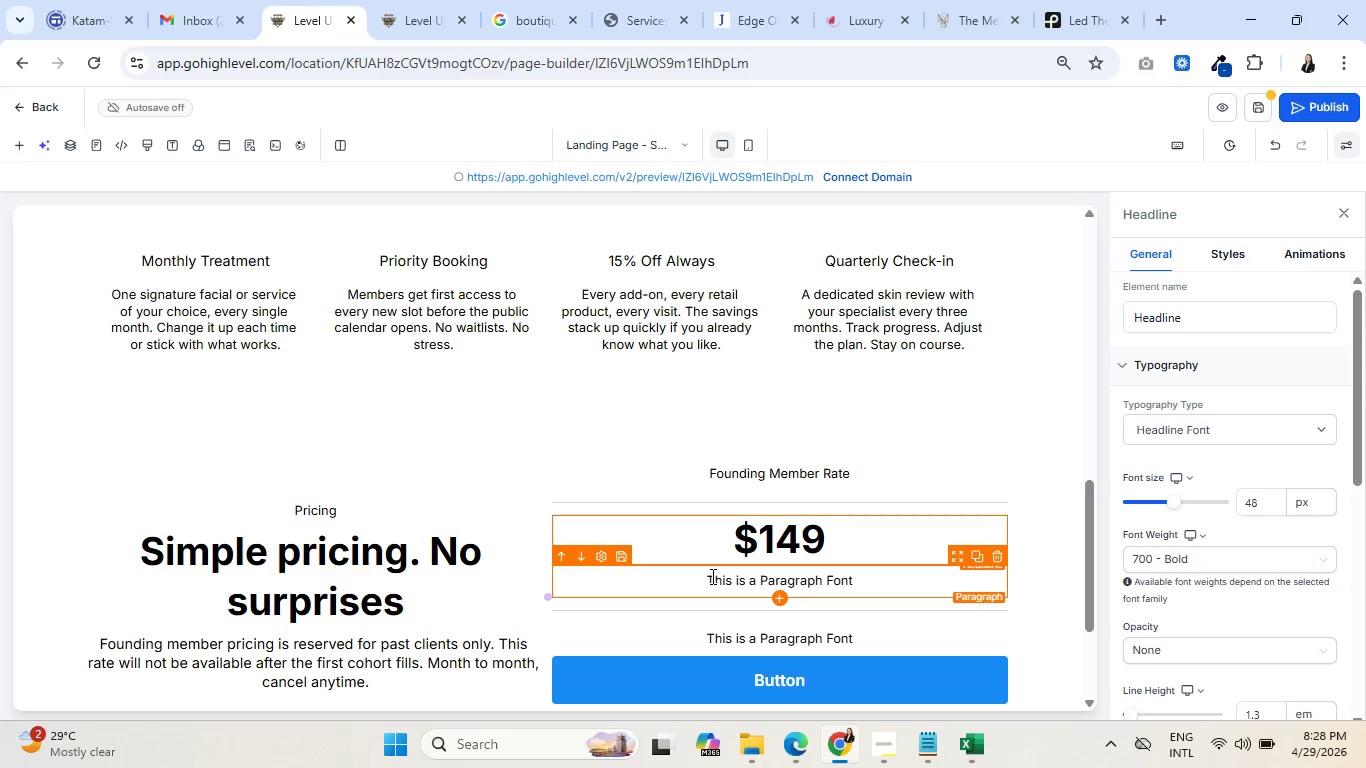 
double_click([711, 576])
 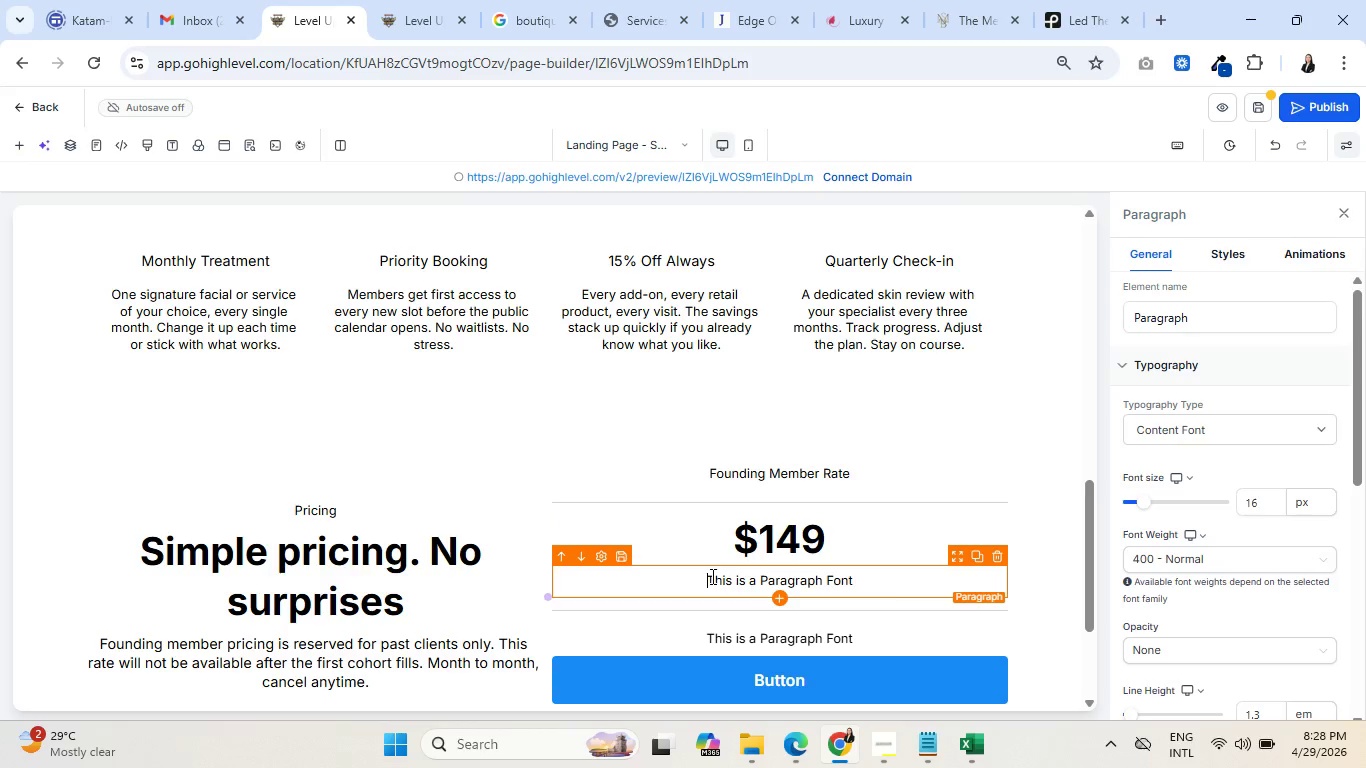 
triple_click([711, 576])
 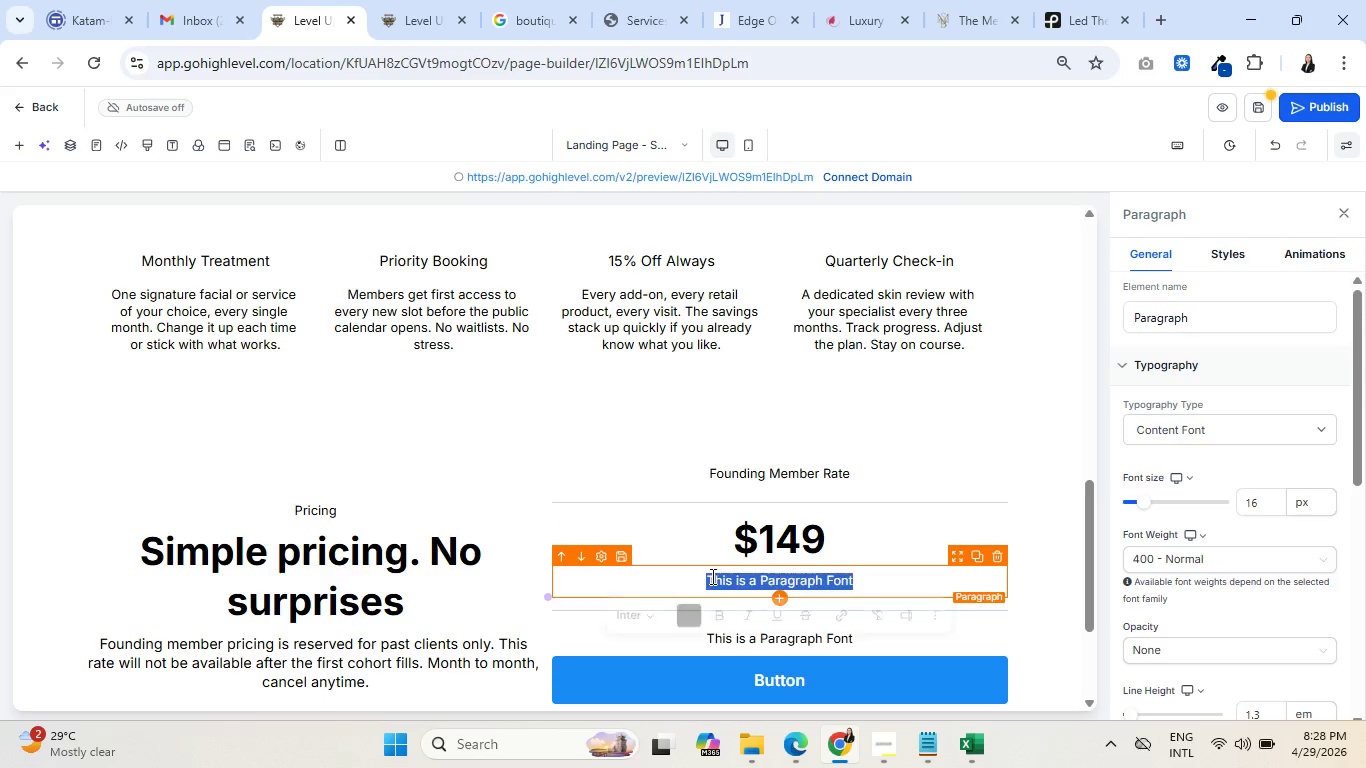 
triple_click([711, 576])
 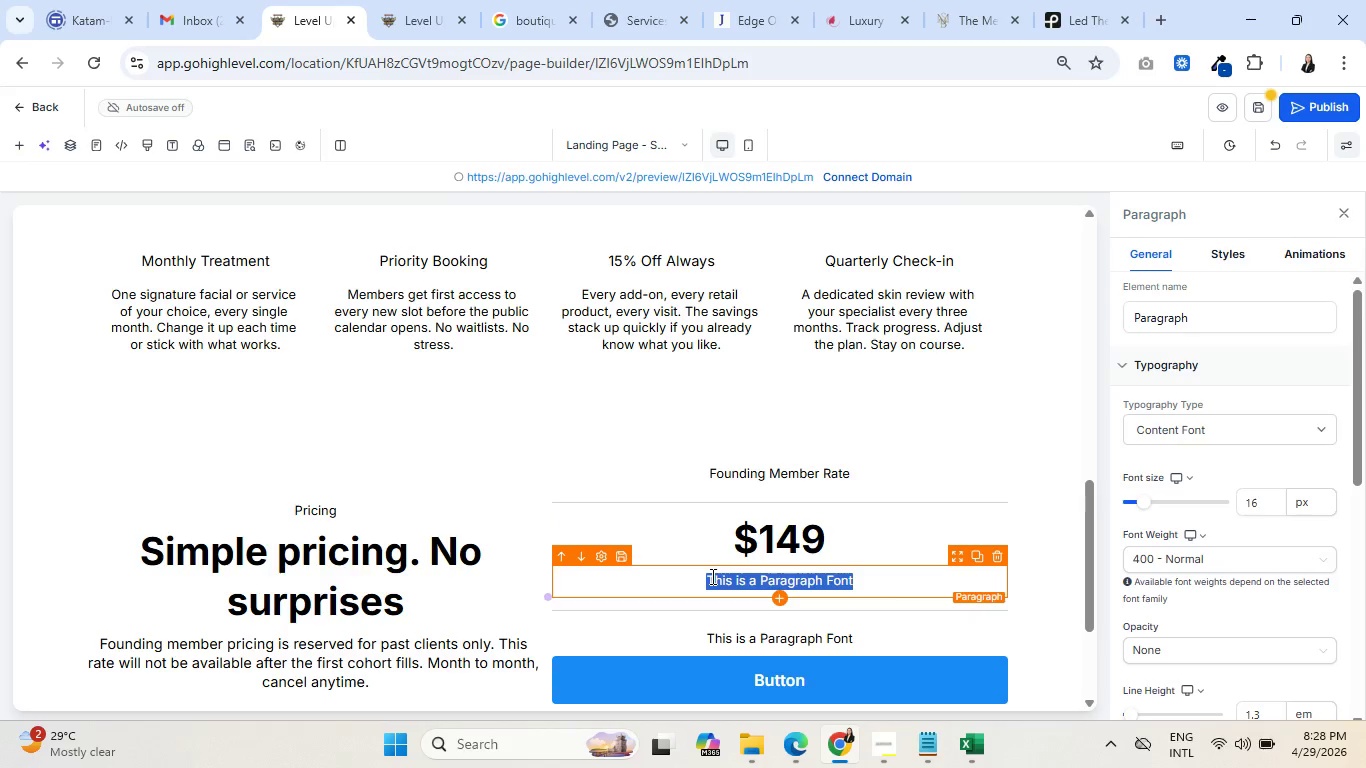 
type(per mn)
key(Backspace)
type(onth)
 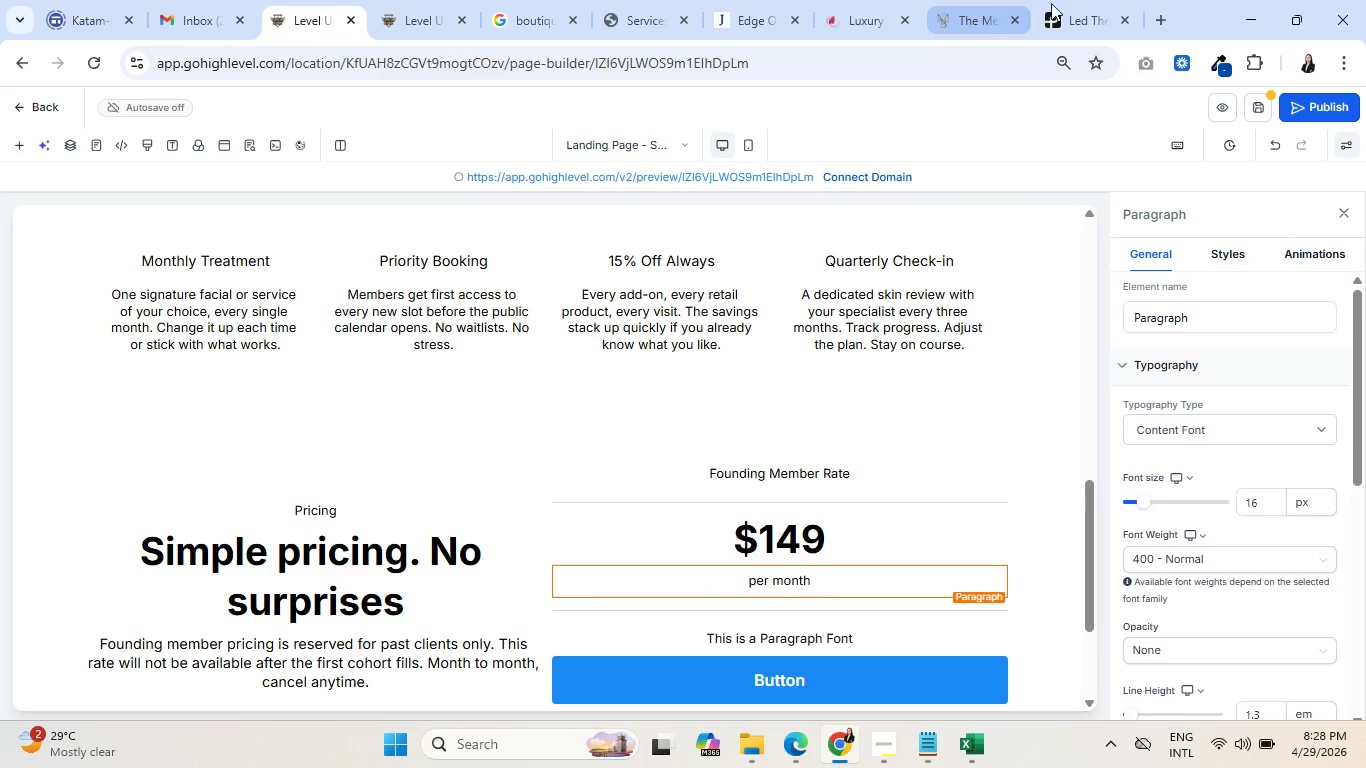 
left_click([1164, 15])
 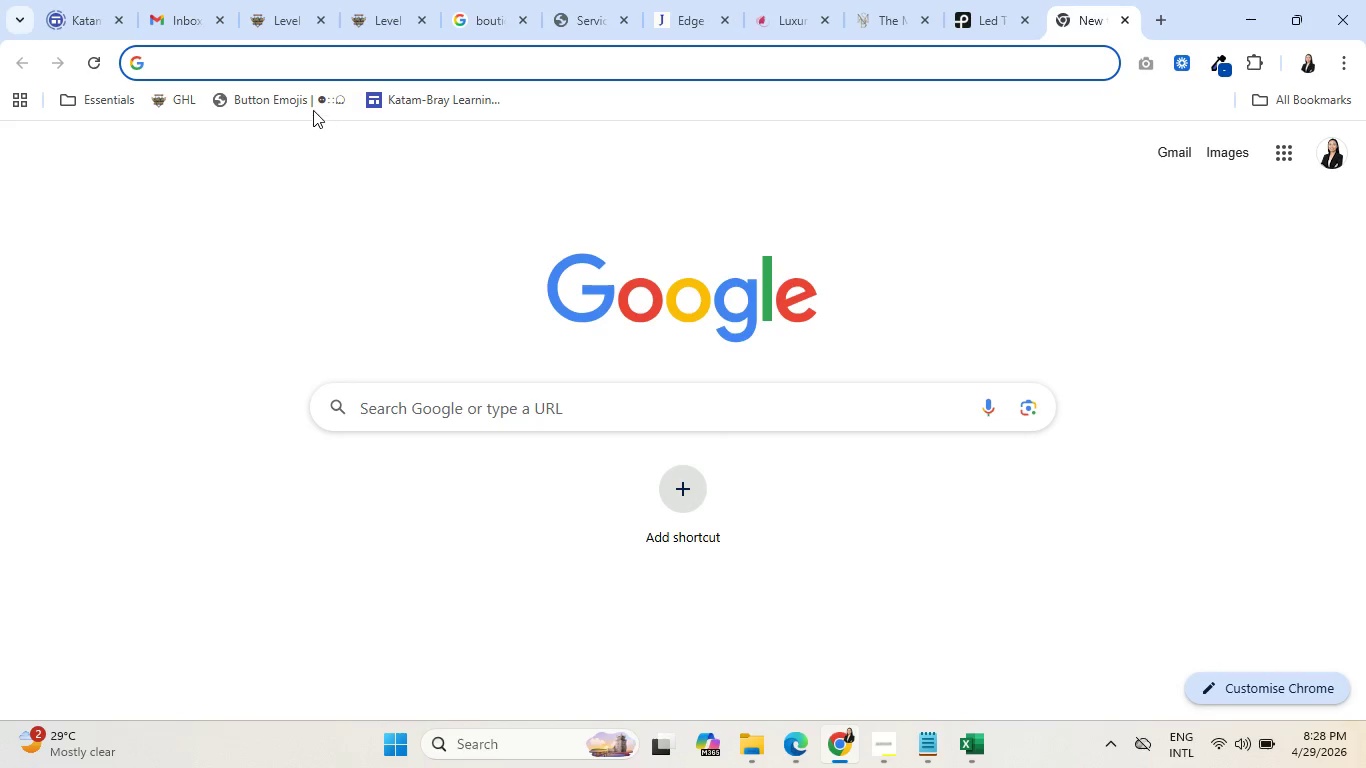 
left_click([294, 103])
 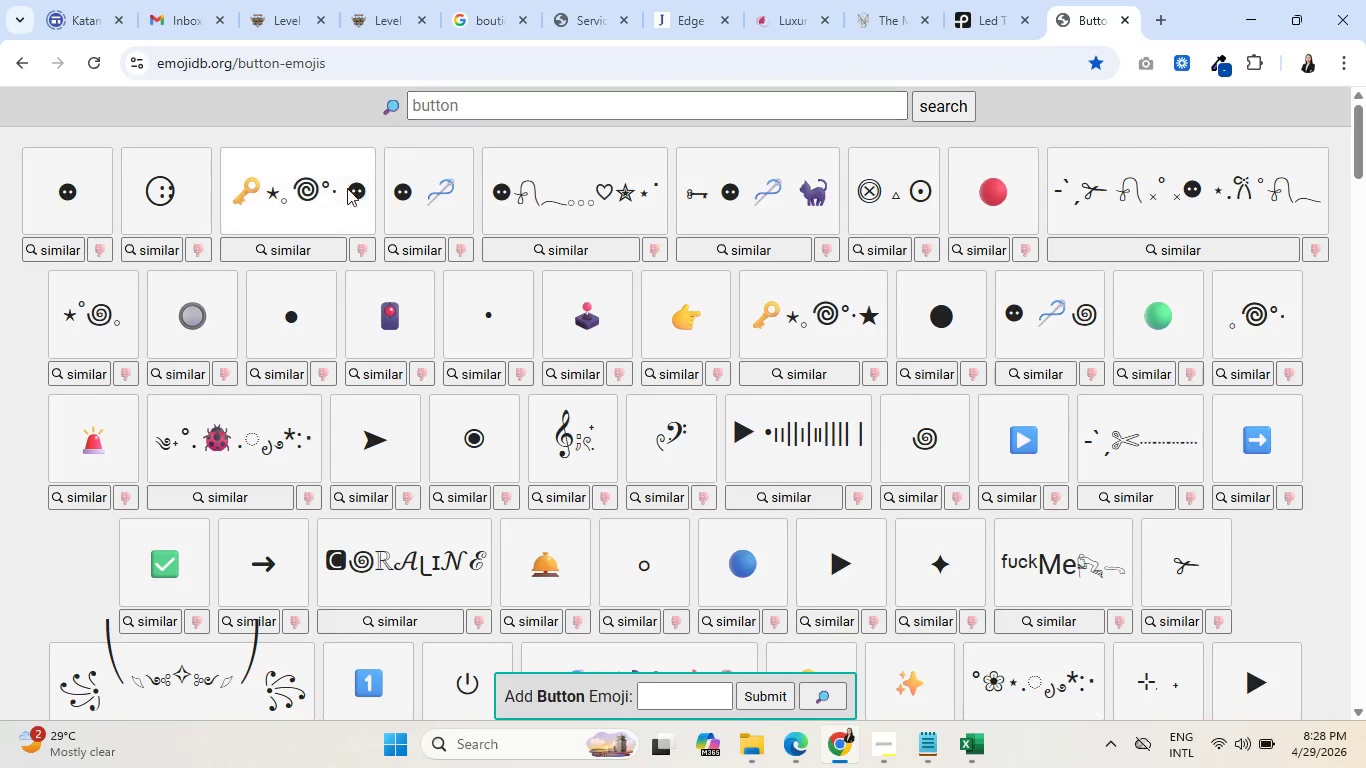 
left_click([474, 313])
 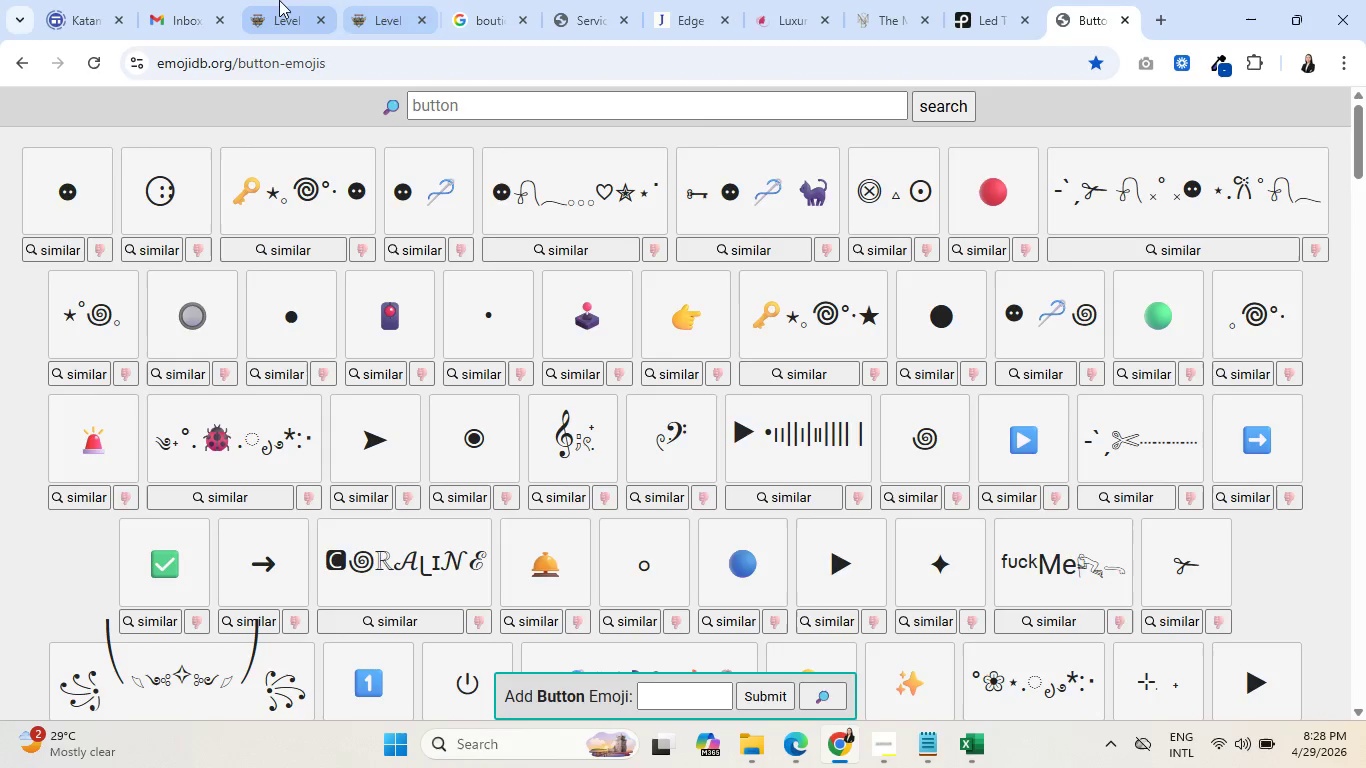 
left_click([387, 0])
 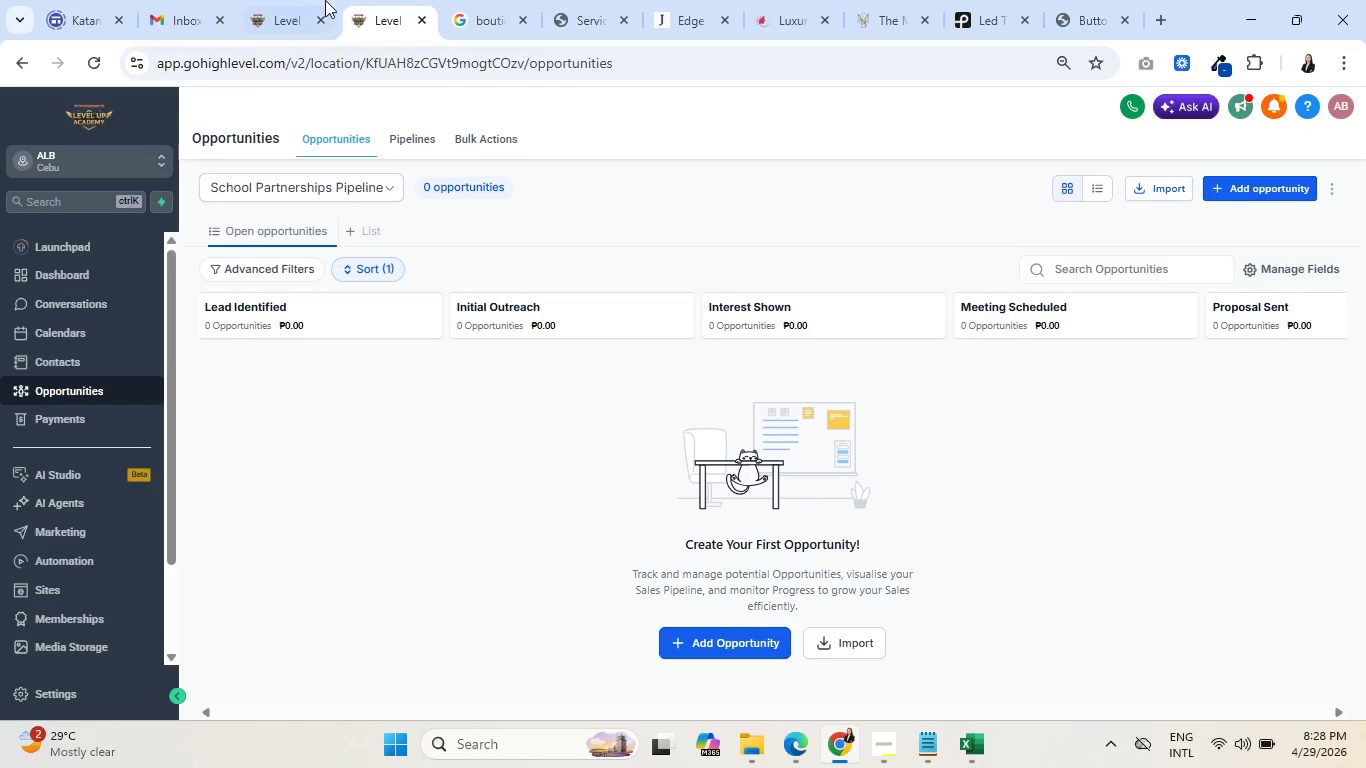 
left_click([295, 0])
 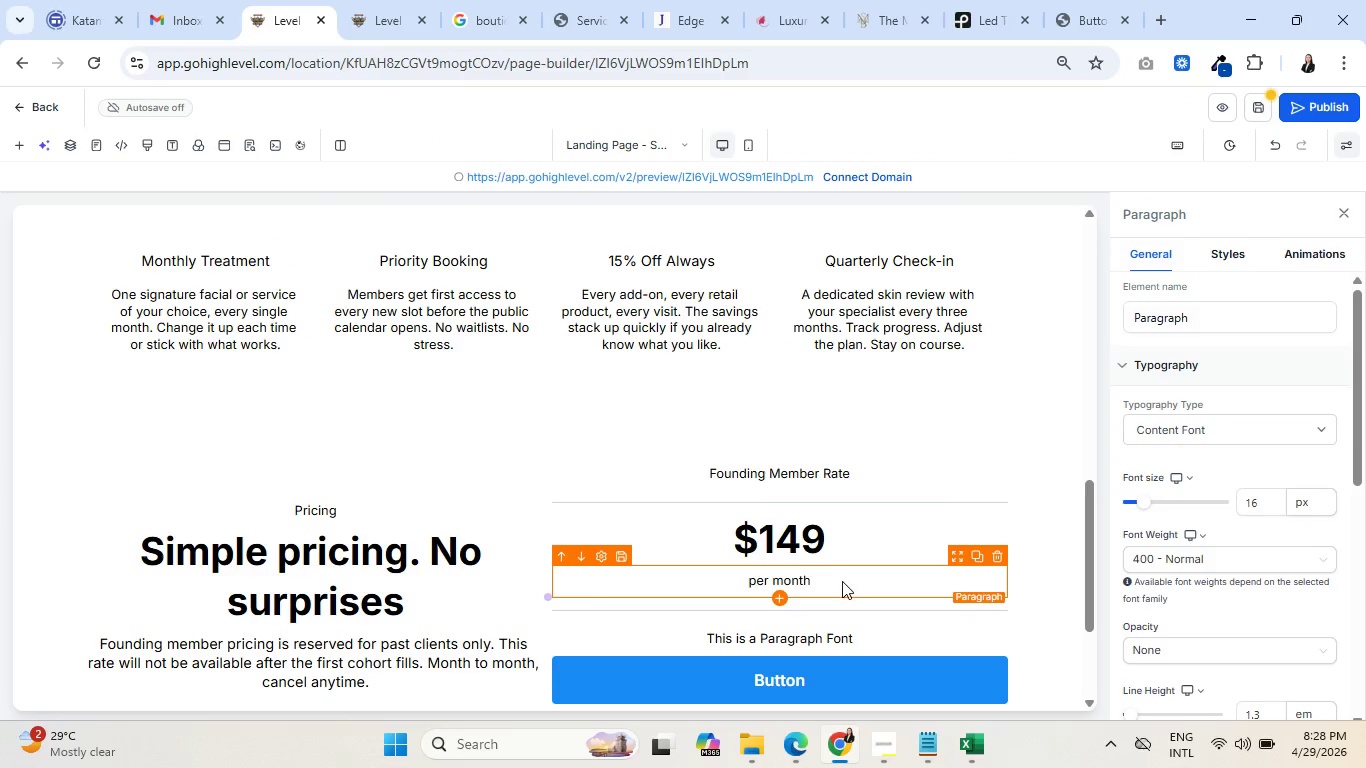 
left_click([841, 582])
 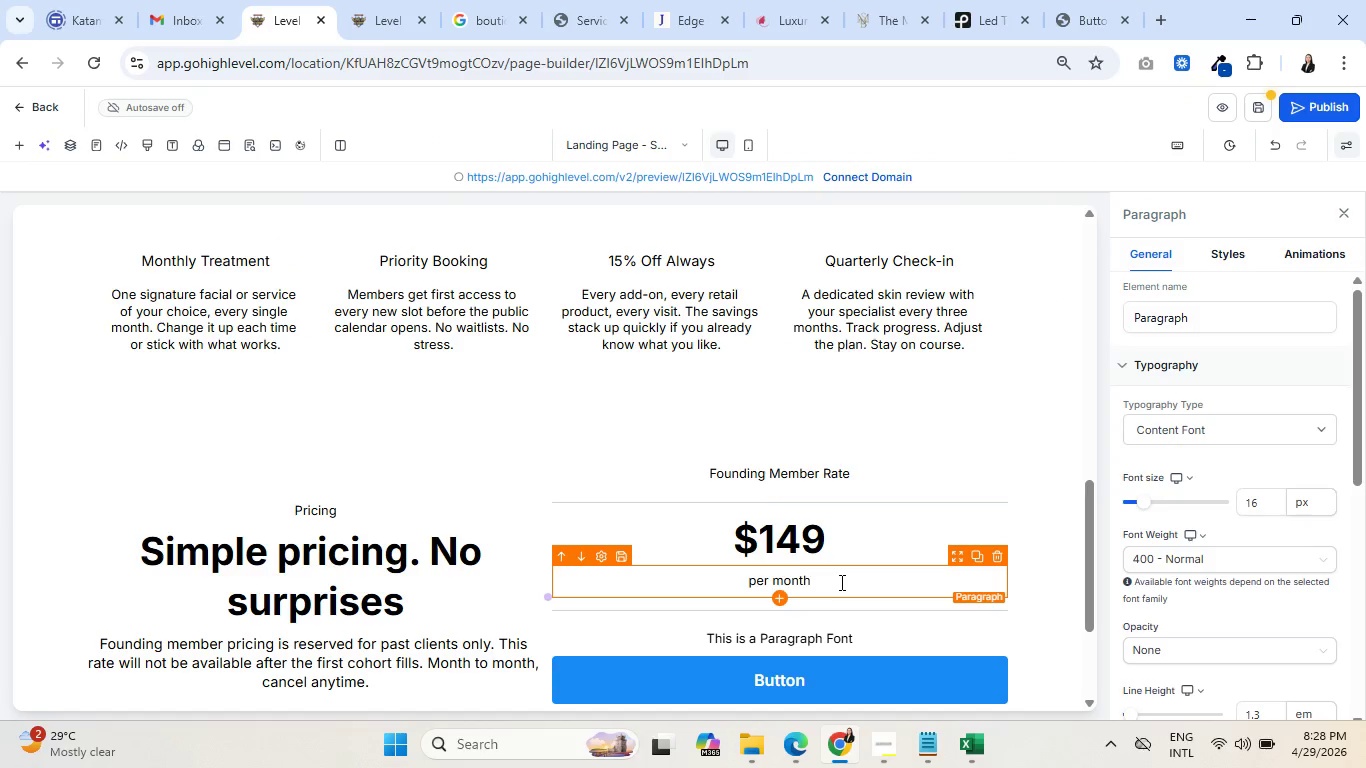 
key(Control+V)
 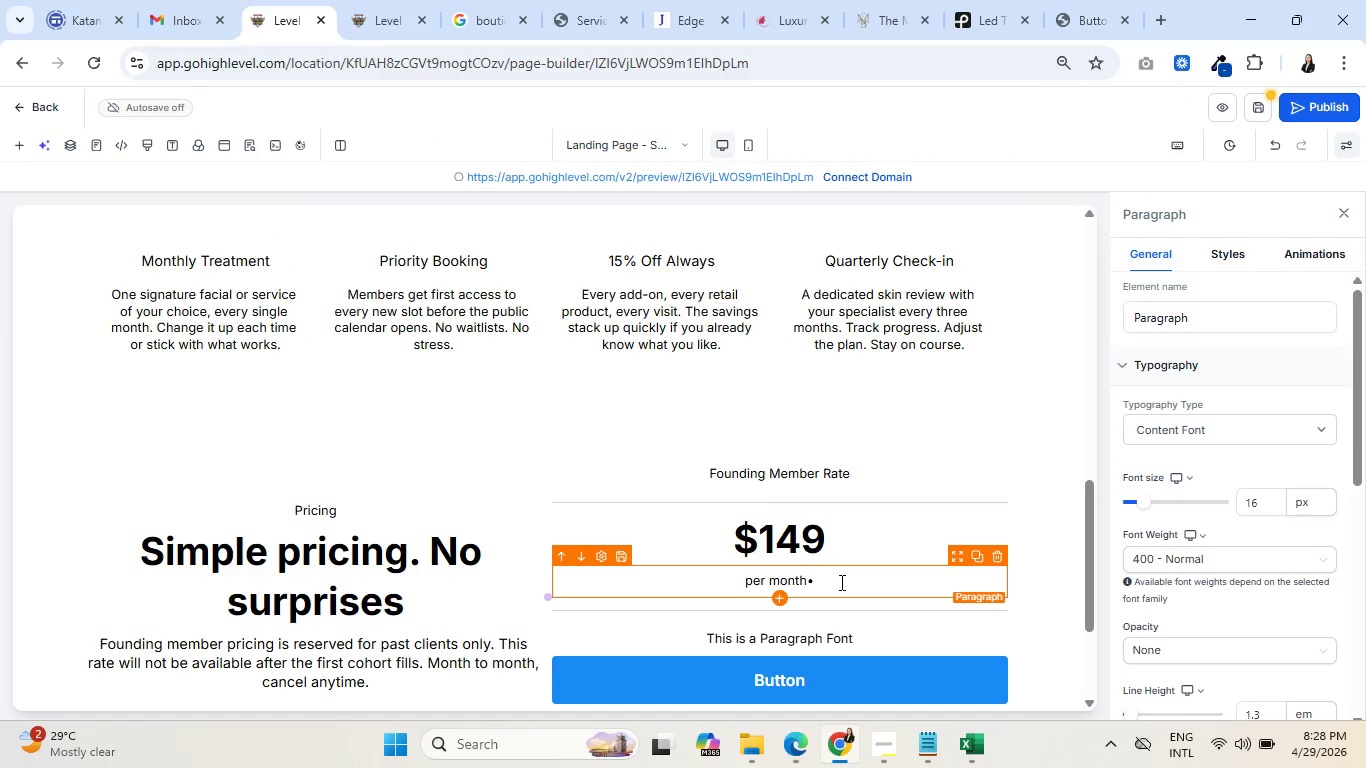 
key(ArrowLeft)
 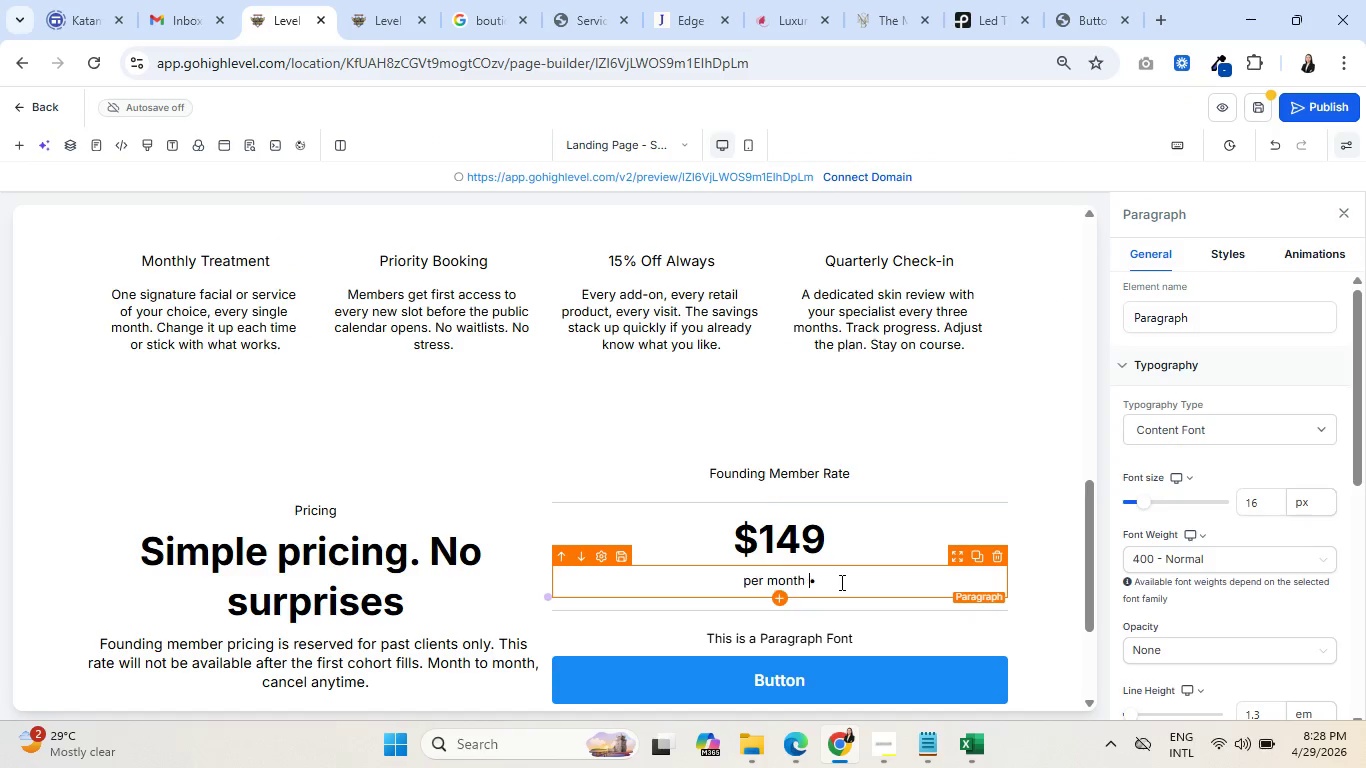 
key(Space)
 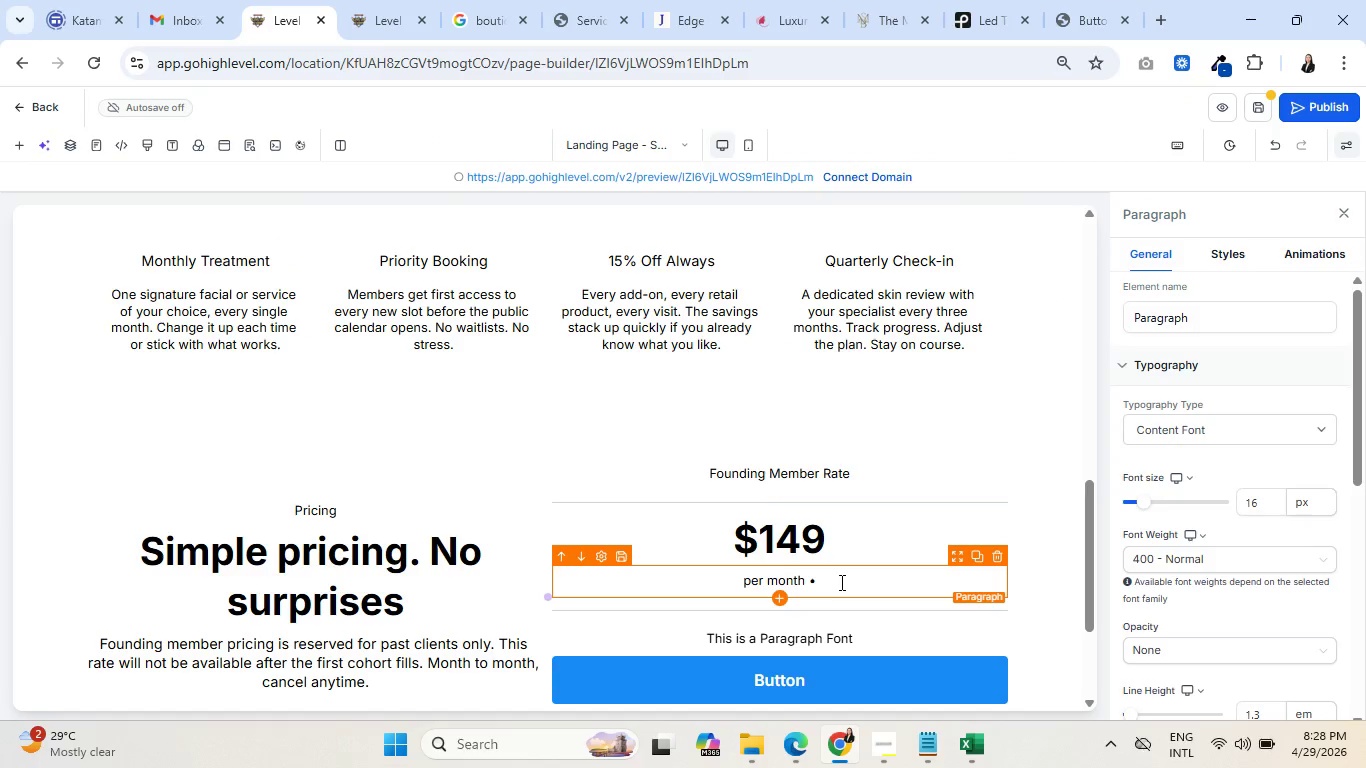 
left_click([840, 582])
 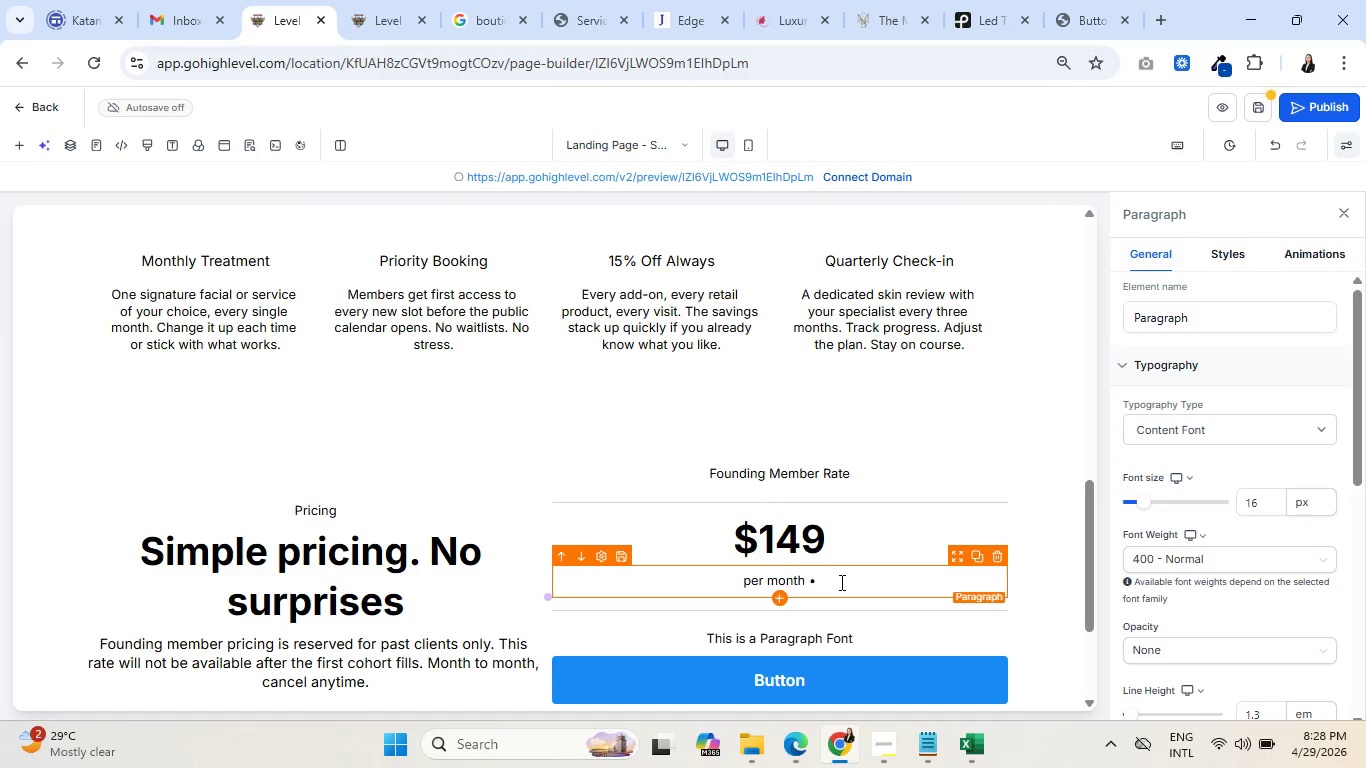 
type( cancel anytime)
 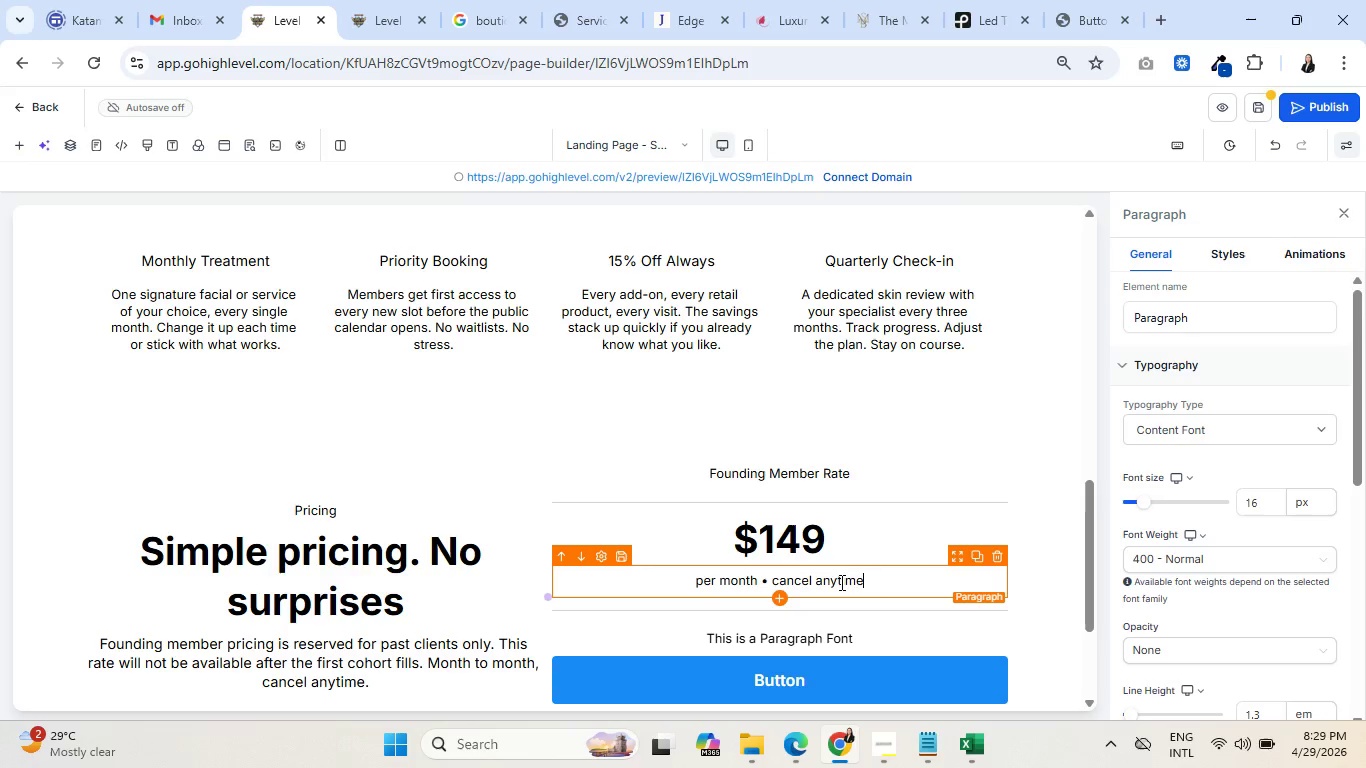 
scroll: coordinate [817, 569], scroll_direction: down, amount: 1.0
 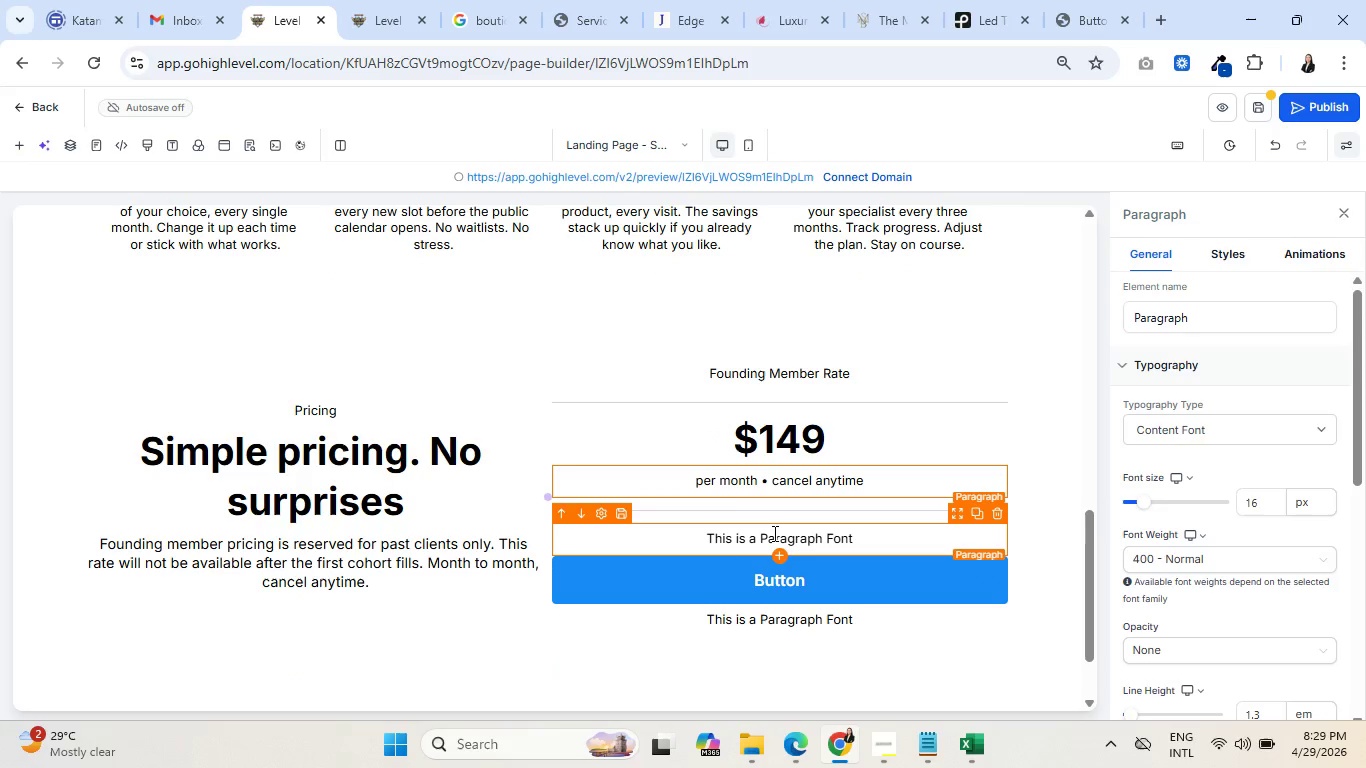 
double_click([773, 533])
 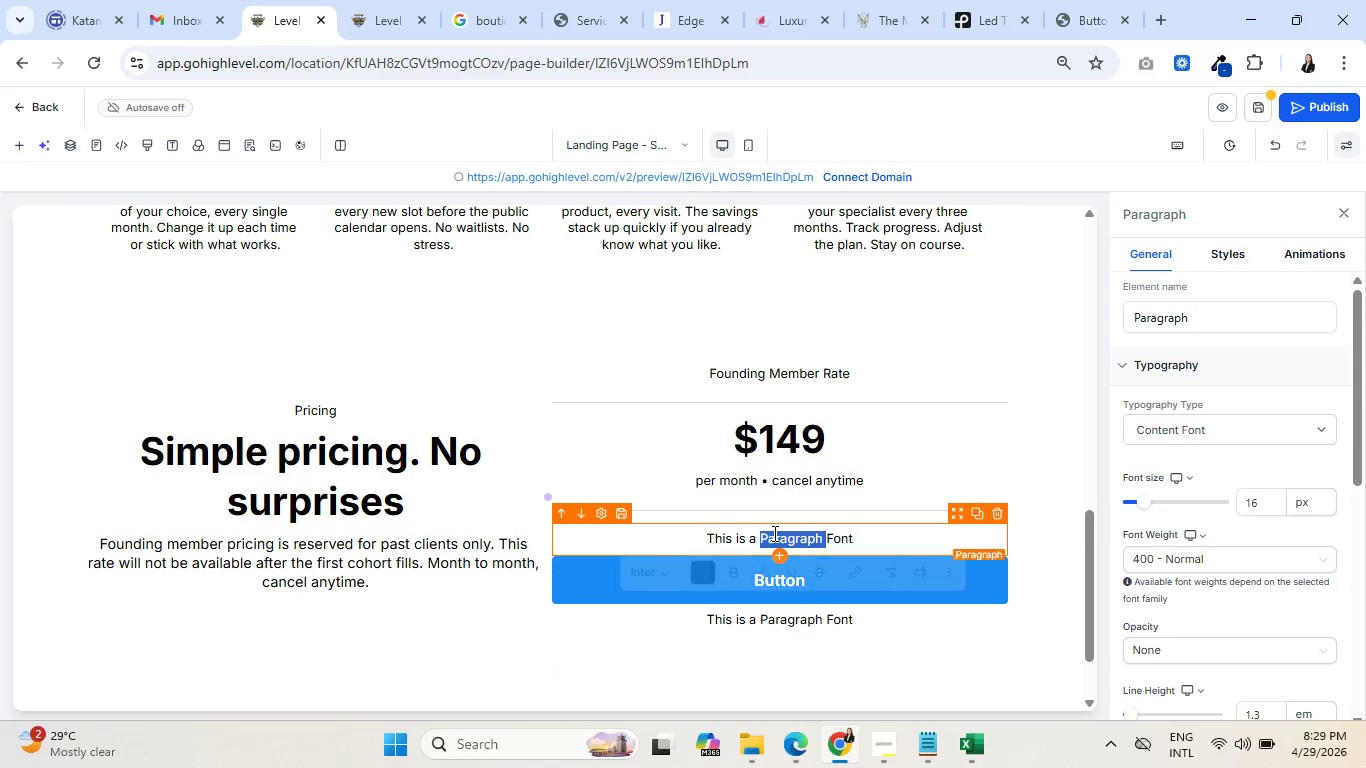 
triple_click([773, 533])
 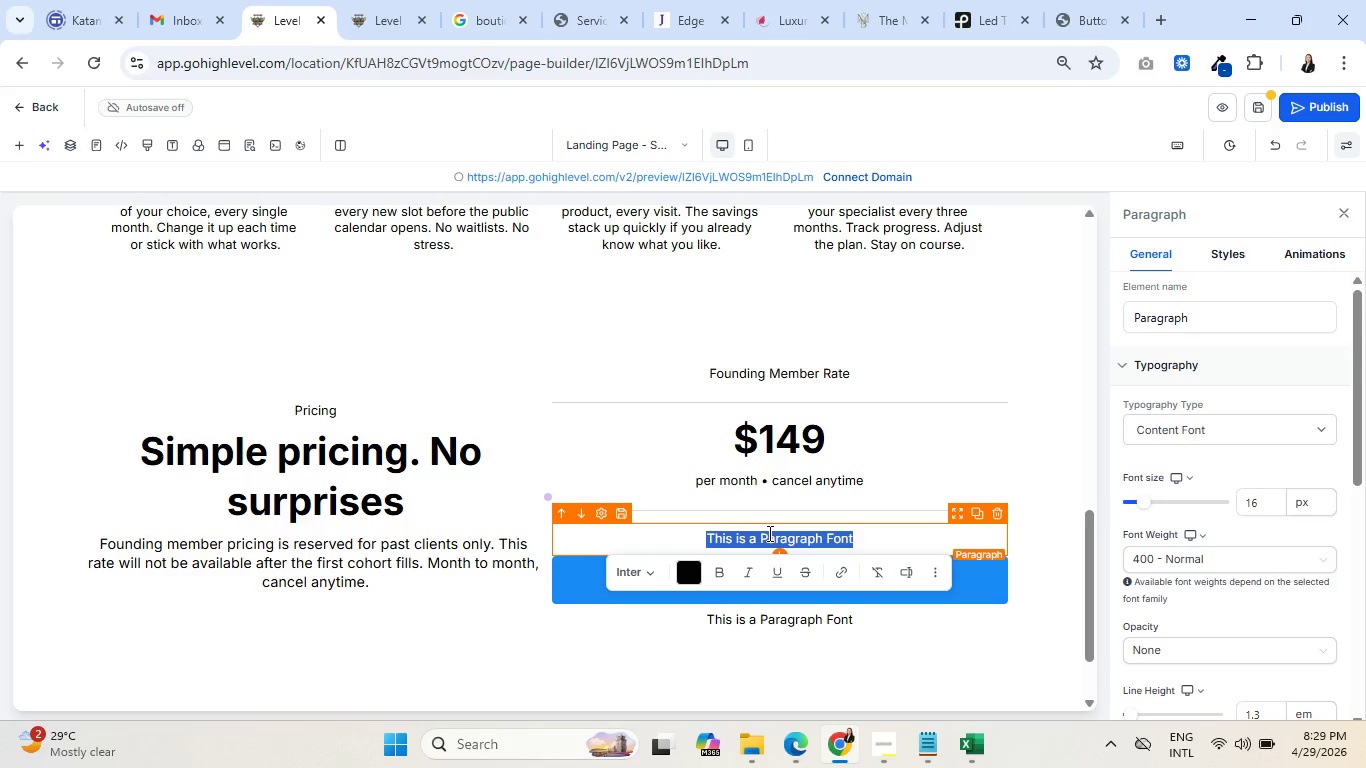 
key(Control+V)
 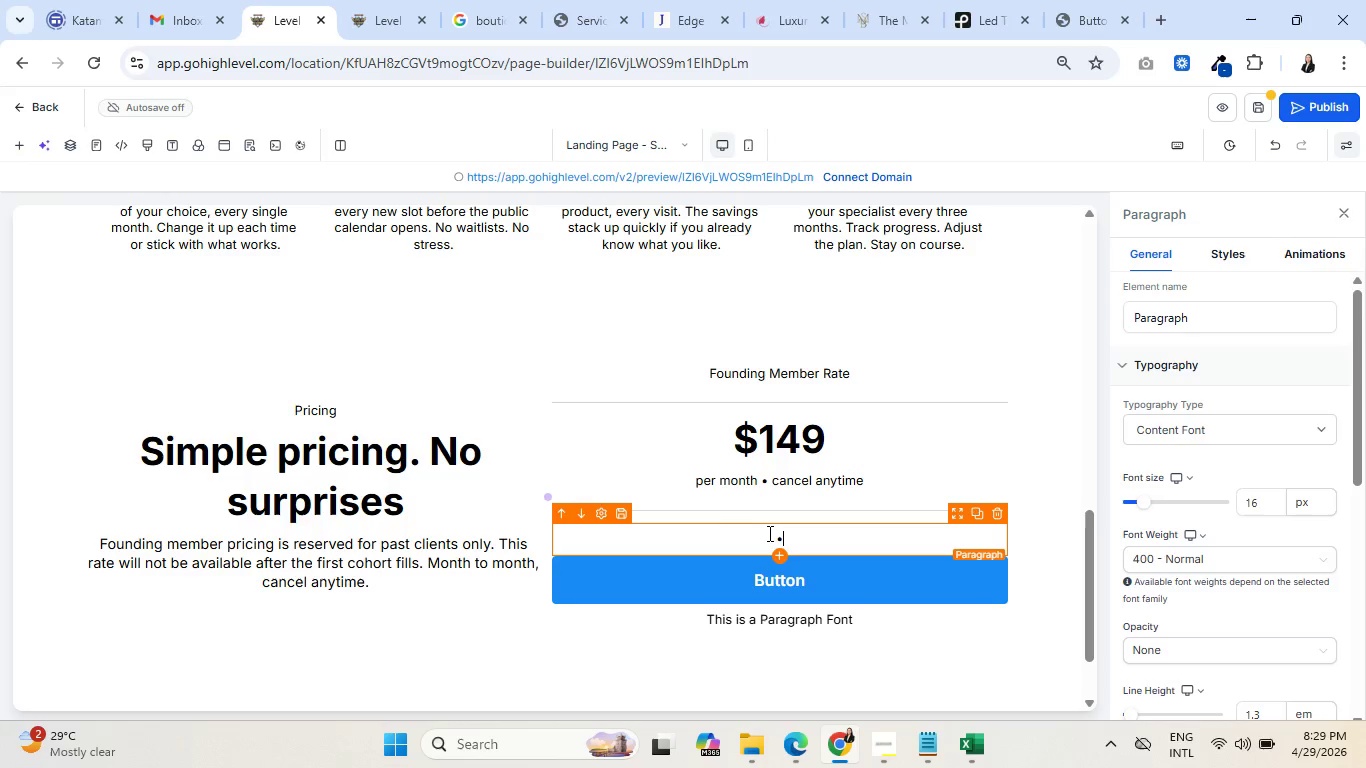 
type( 1 signature treatment)
 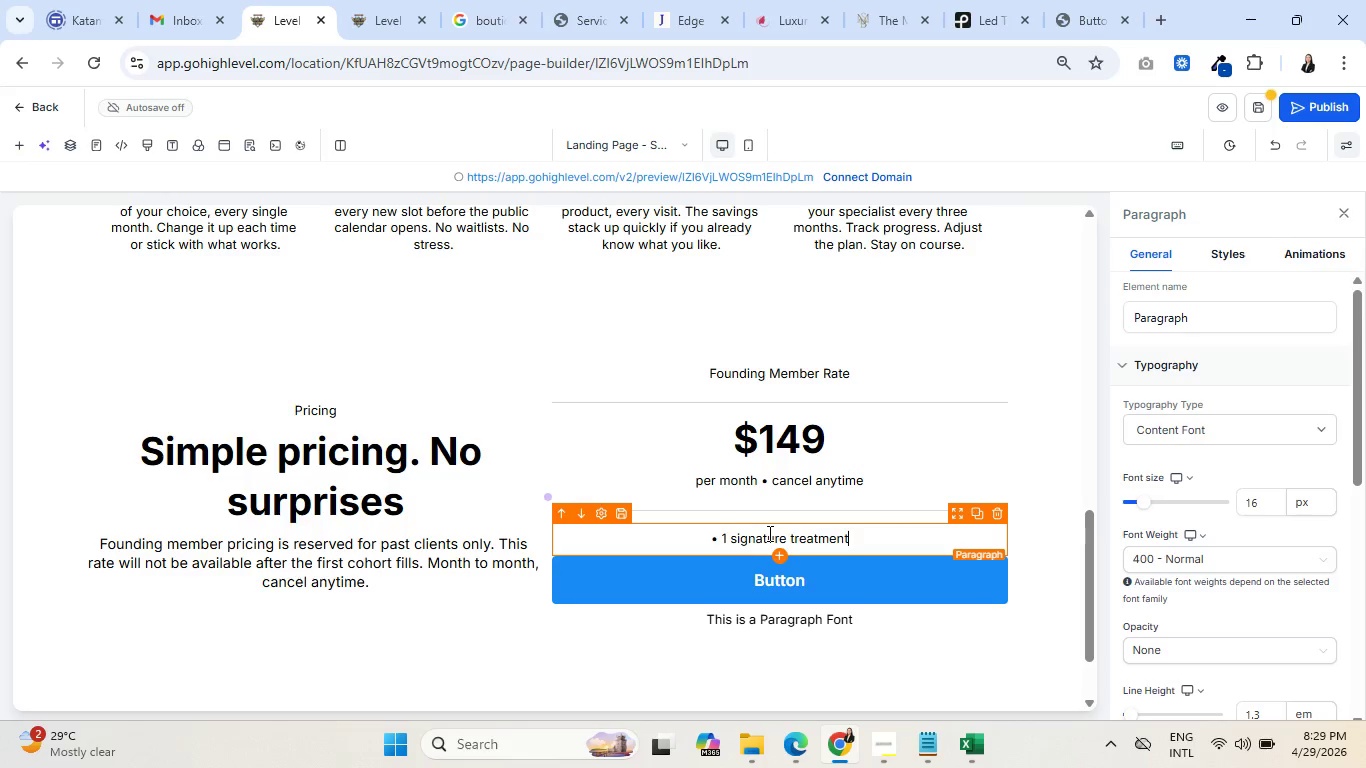 
type( per month)
 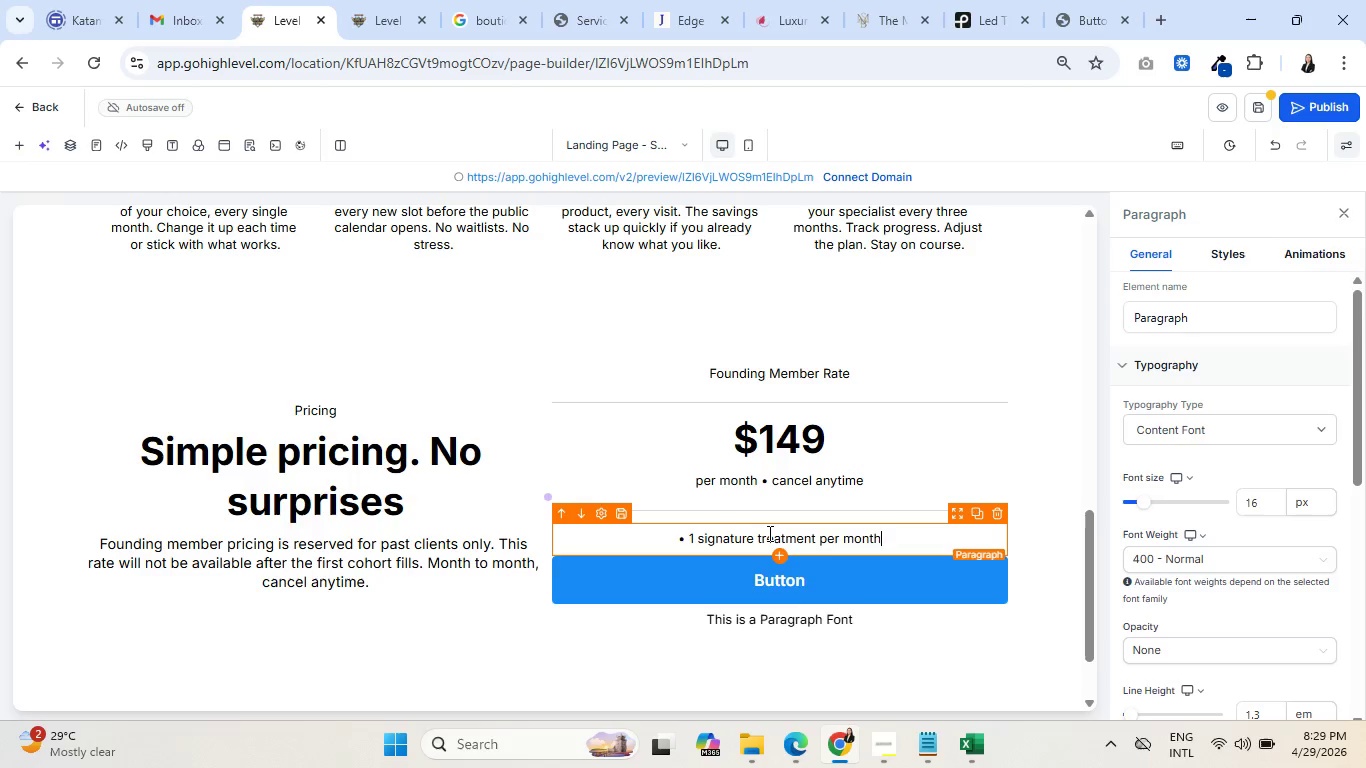 
key(Enter)
 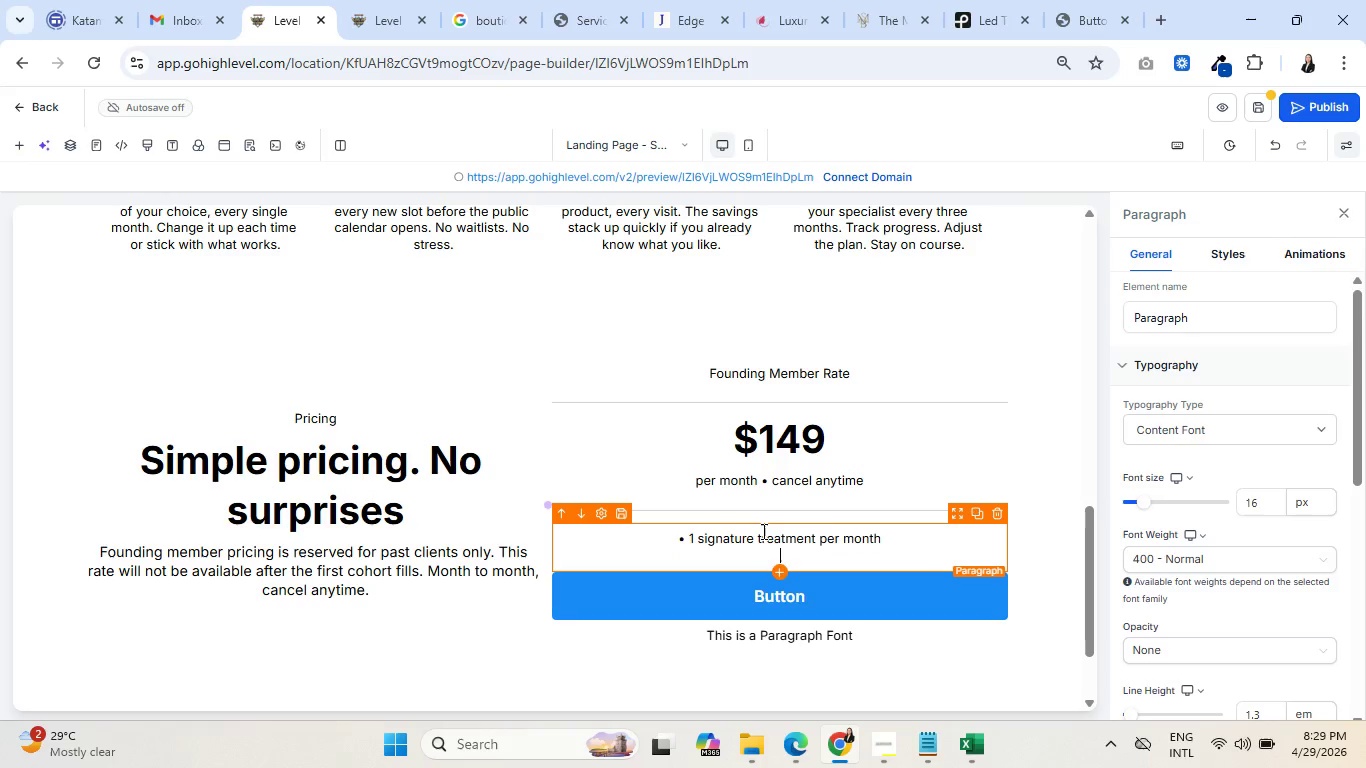 
wait(6.3)
 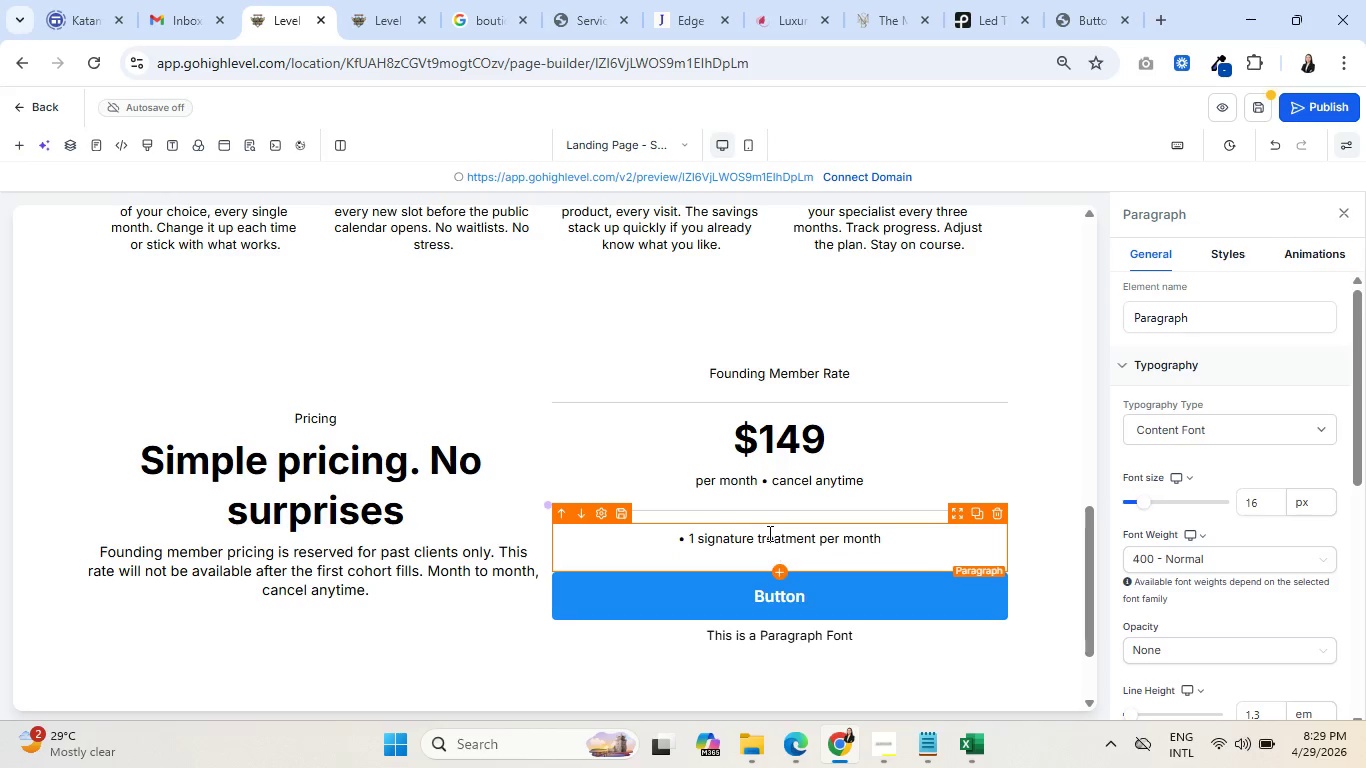 
double_click([711, 534])
 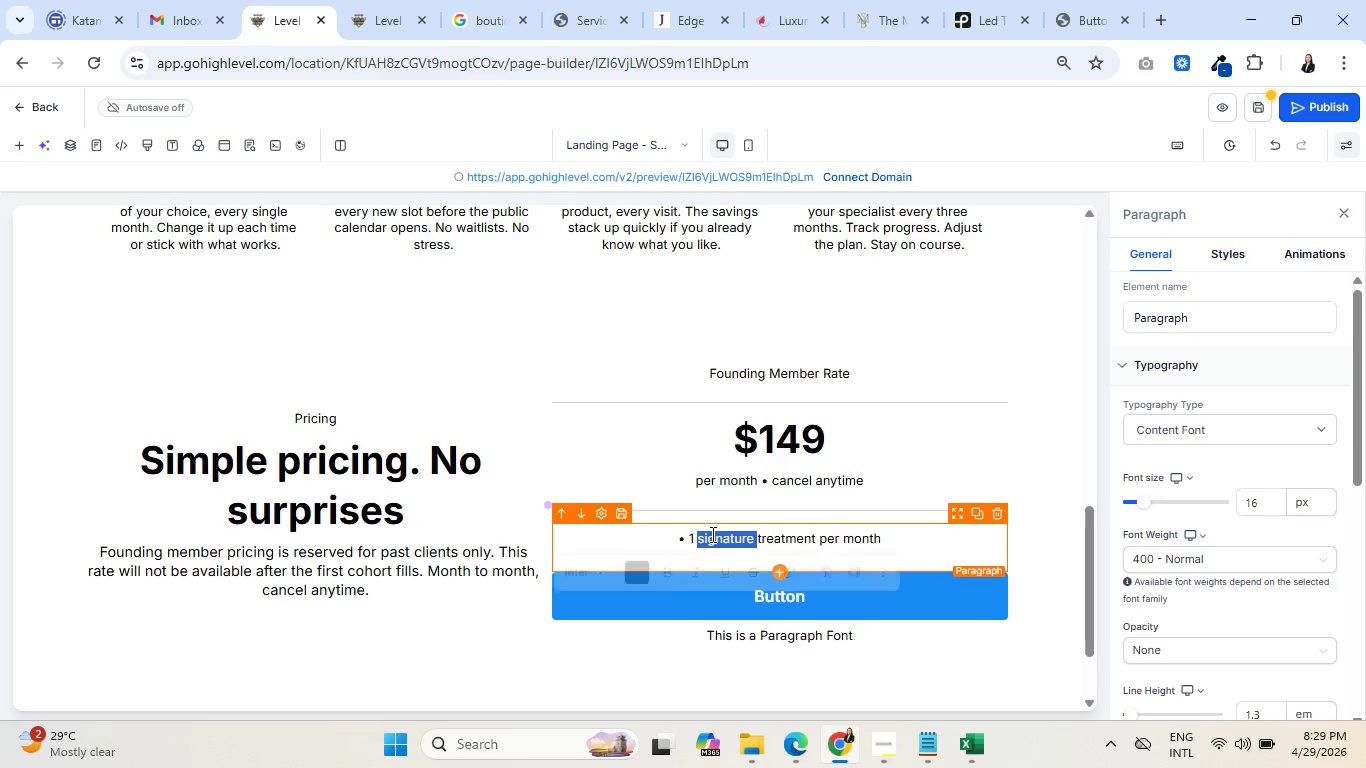 
triple_click([711, 534])
 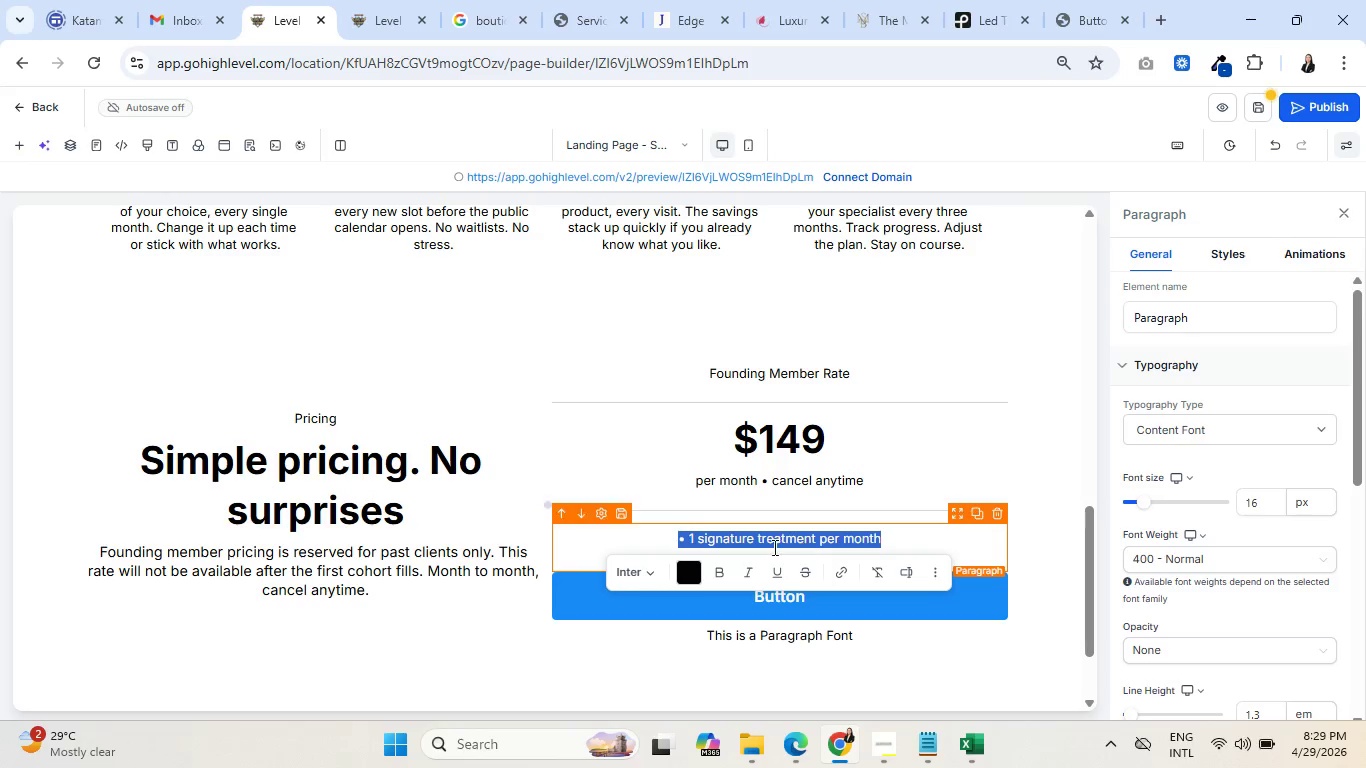 
left_click([934, 576])
 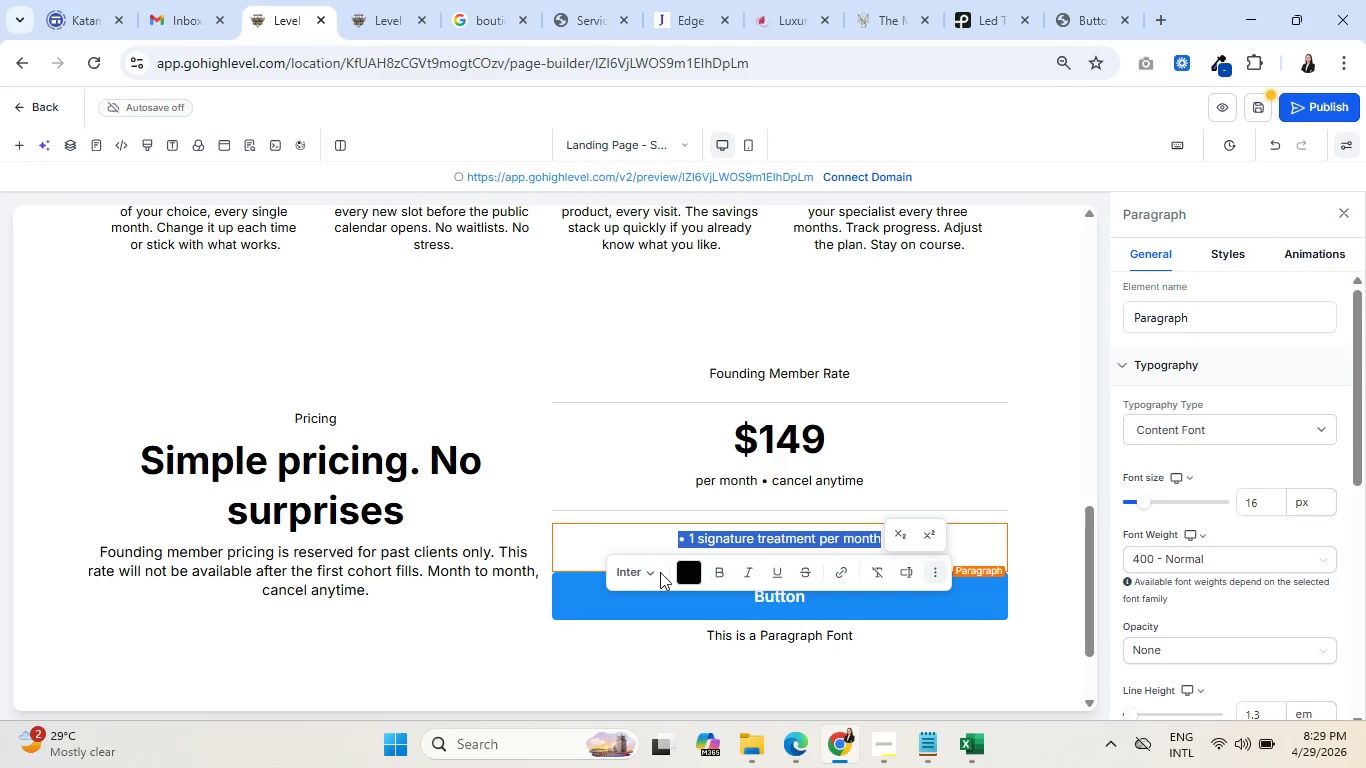 
left_click([748, 545])
 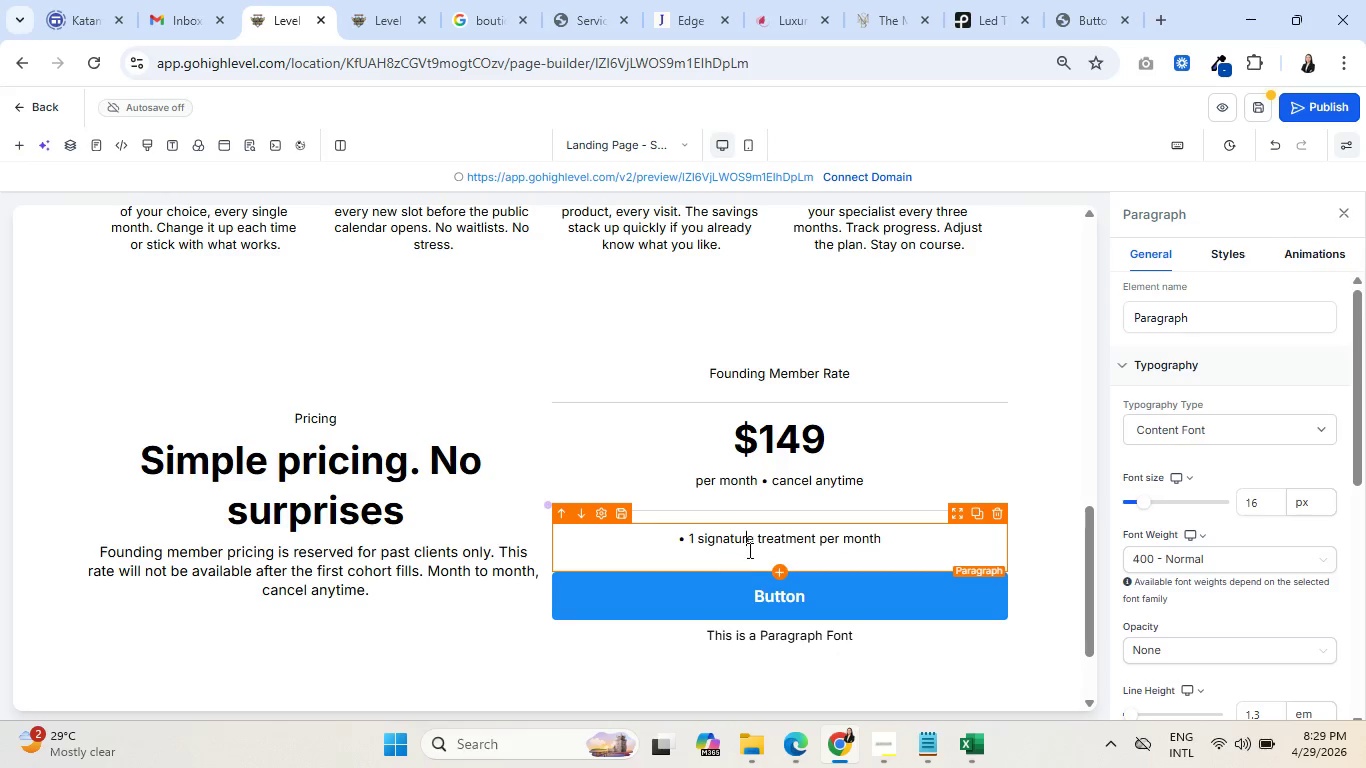 
left_click([749, 552])
 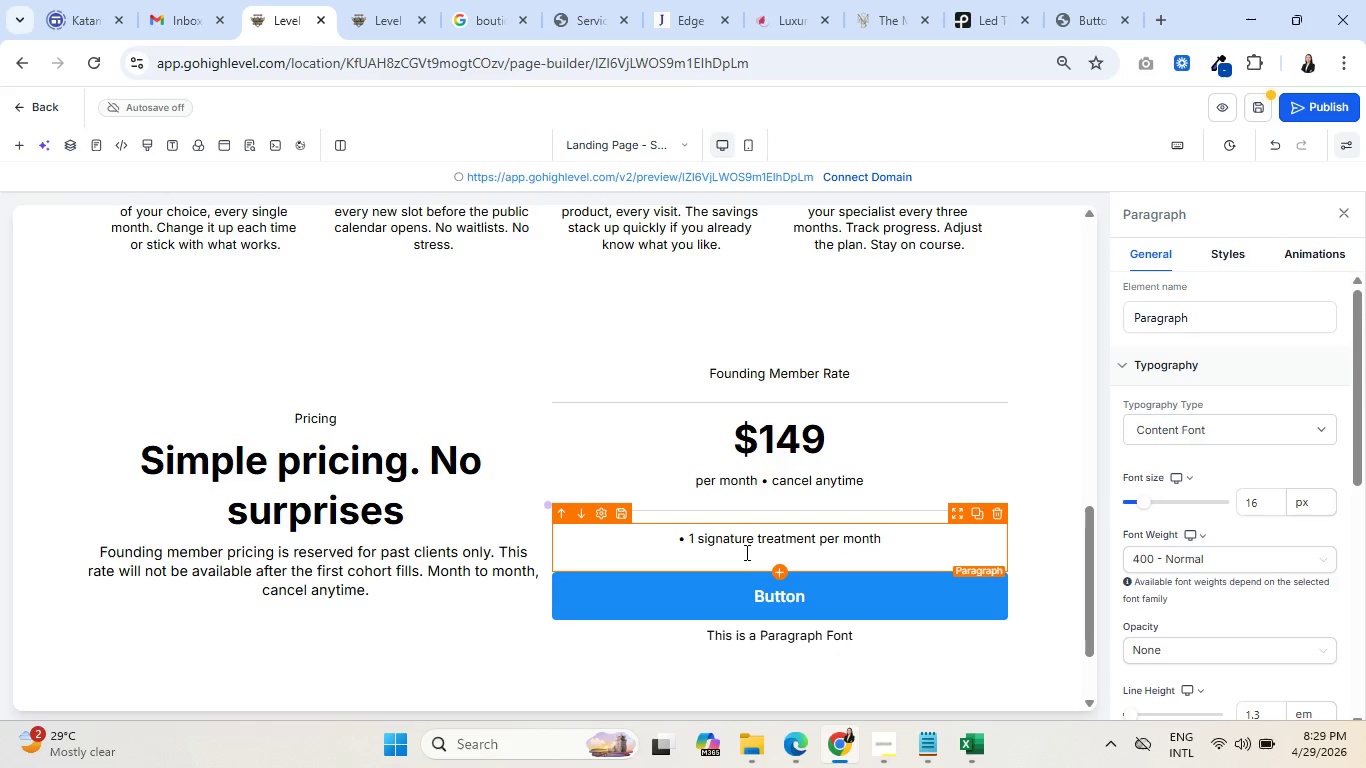 
key(Control+V)
 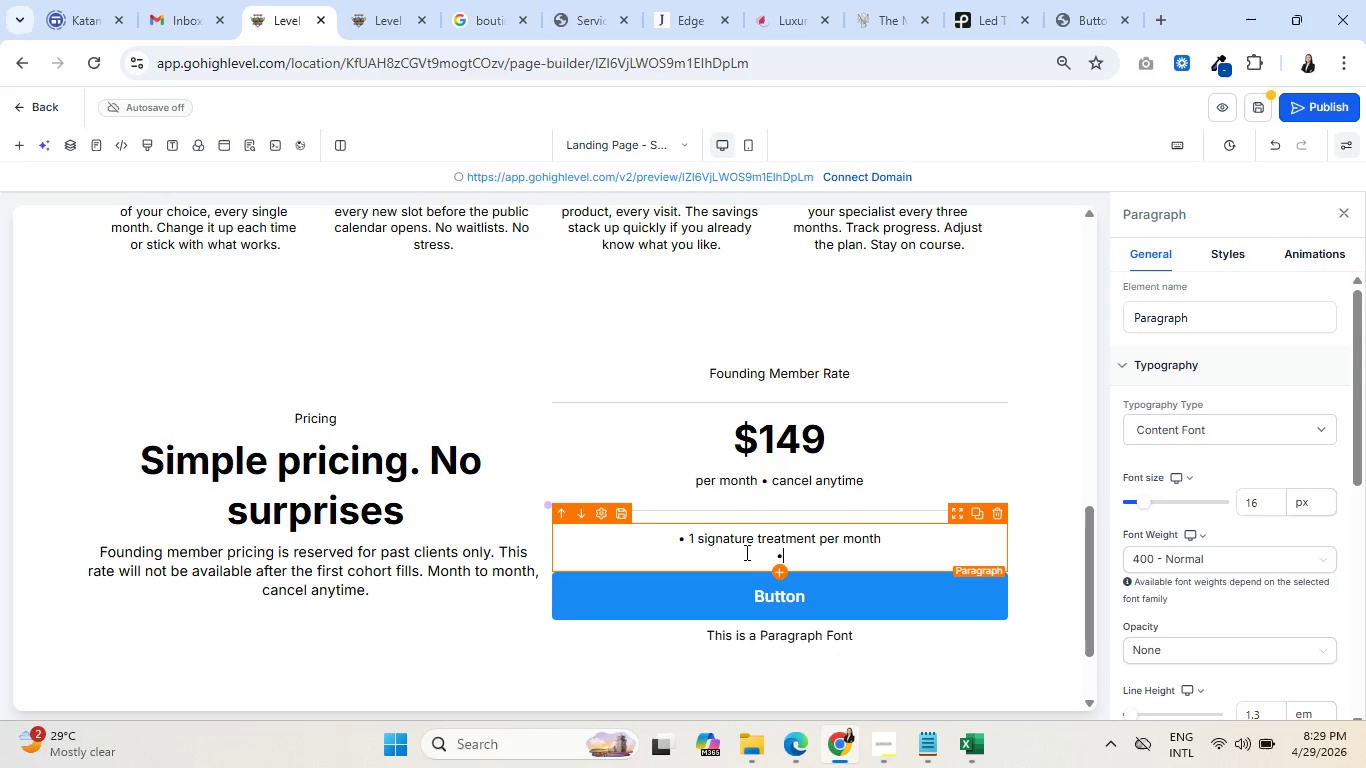 
type( Pe)
key(Backspace)
type(riority booking access)
 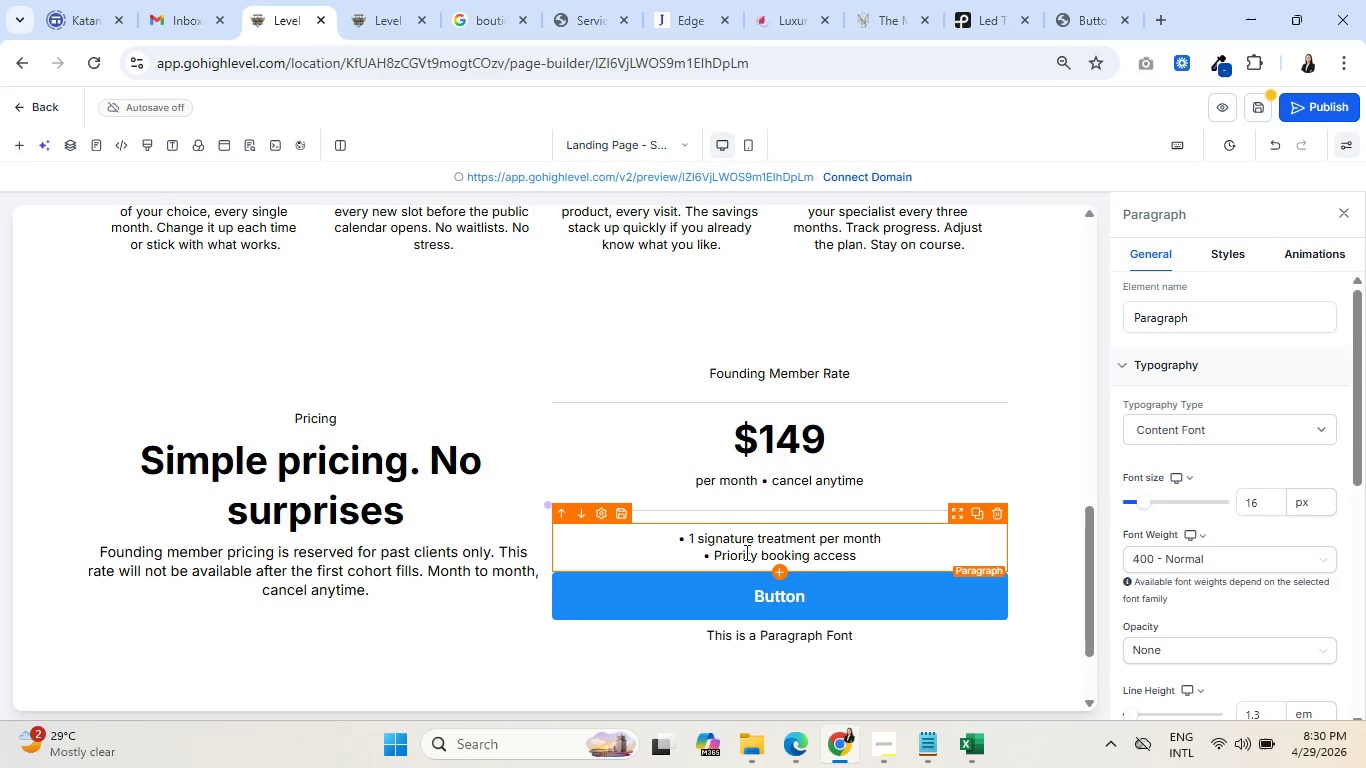 
key(Enter)
 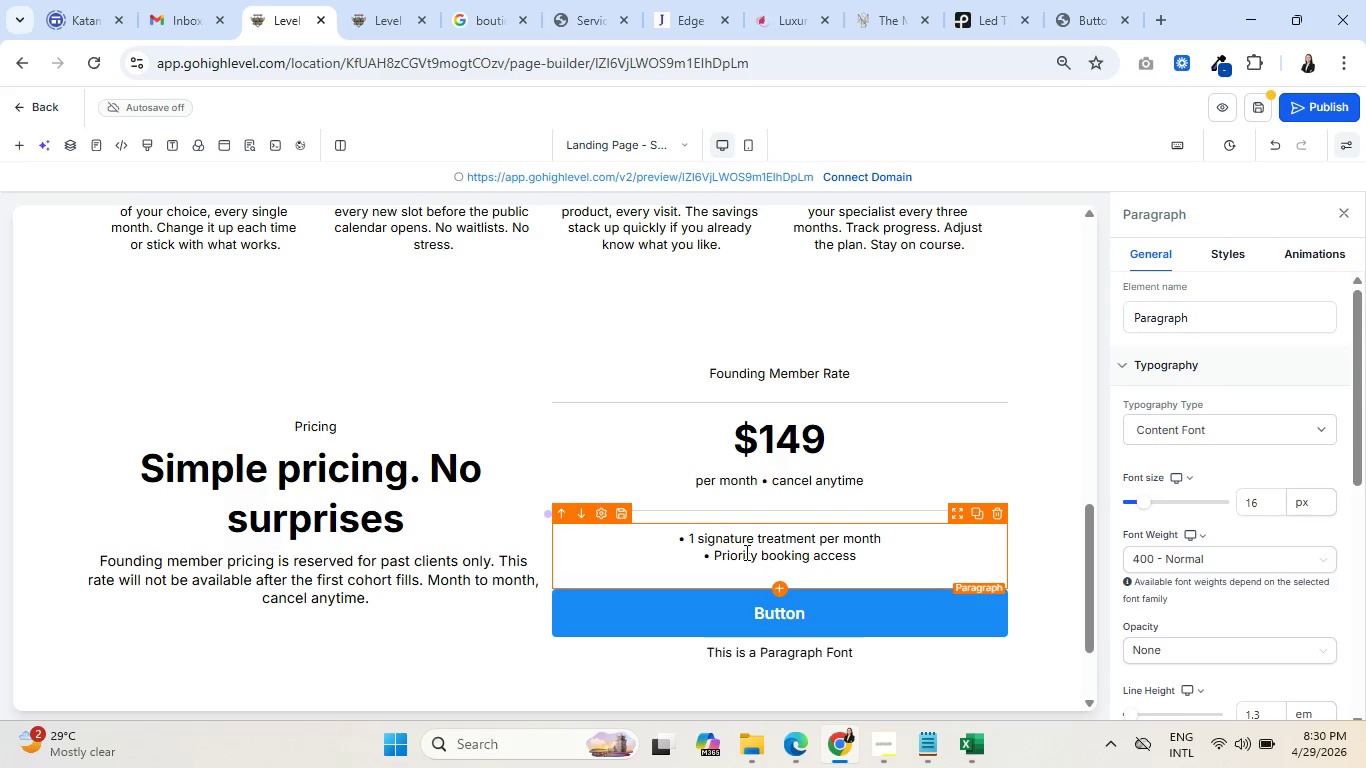 
key(Control+V)
 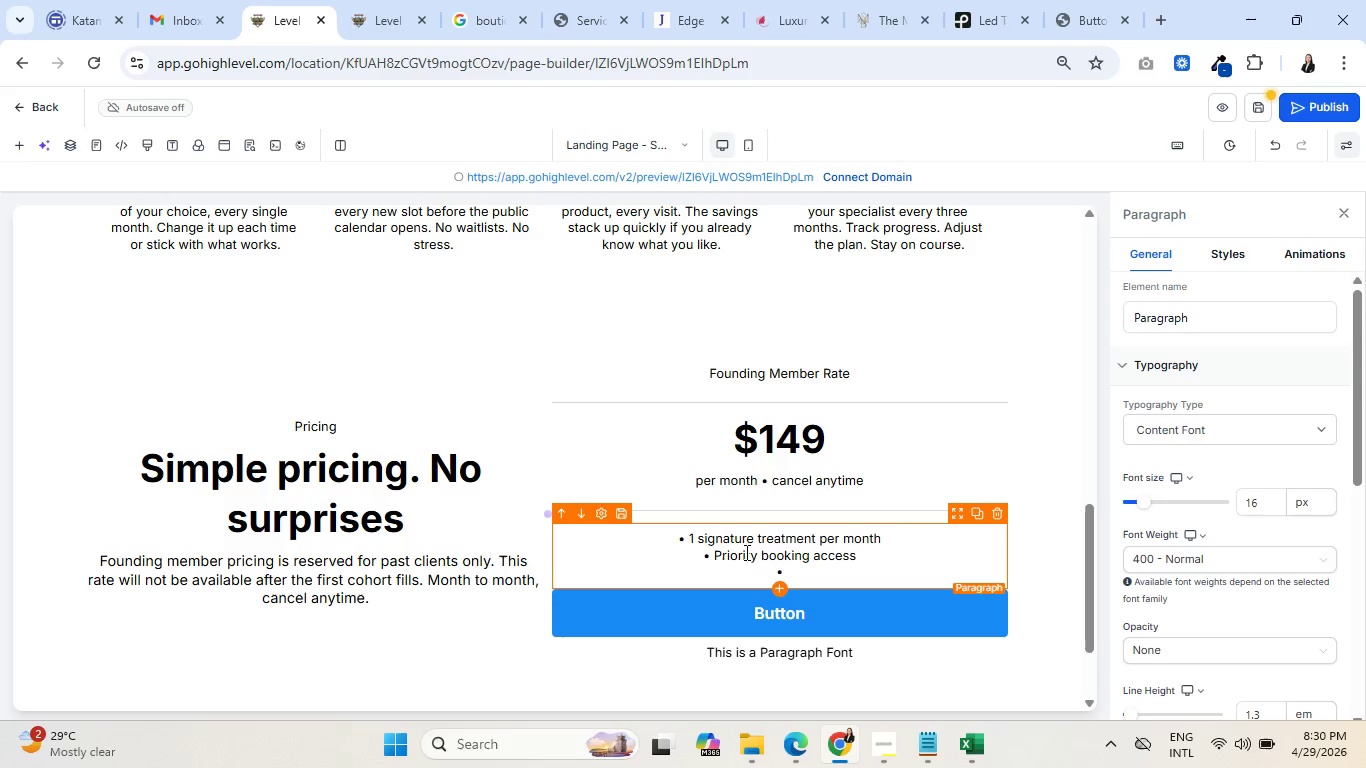 
type( 15% off all add-ons & retail)
 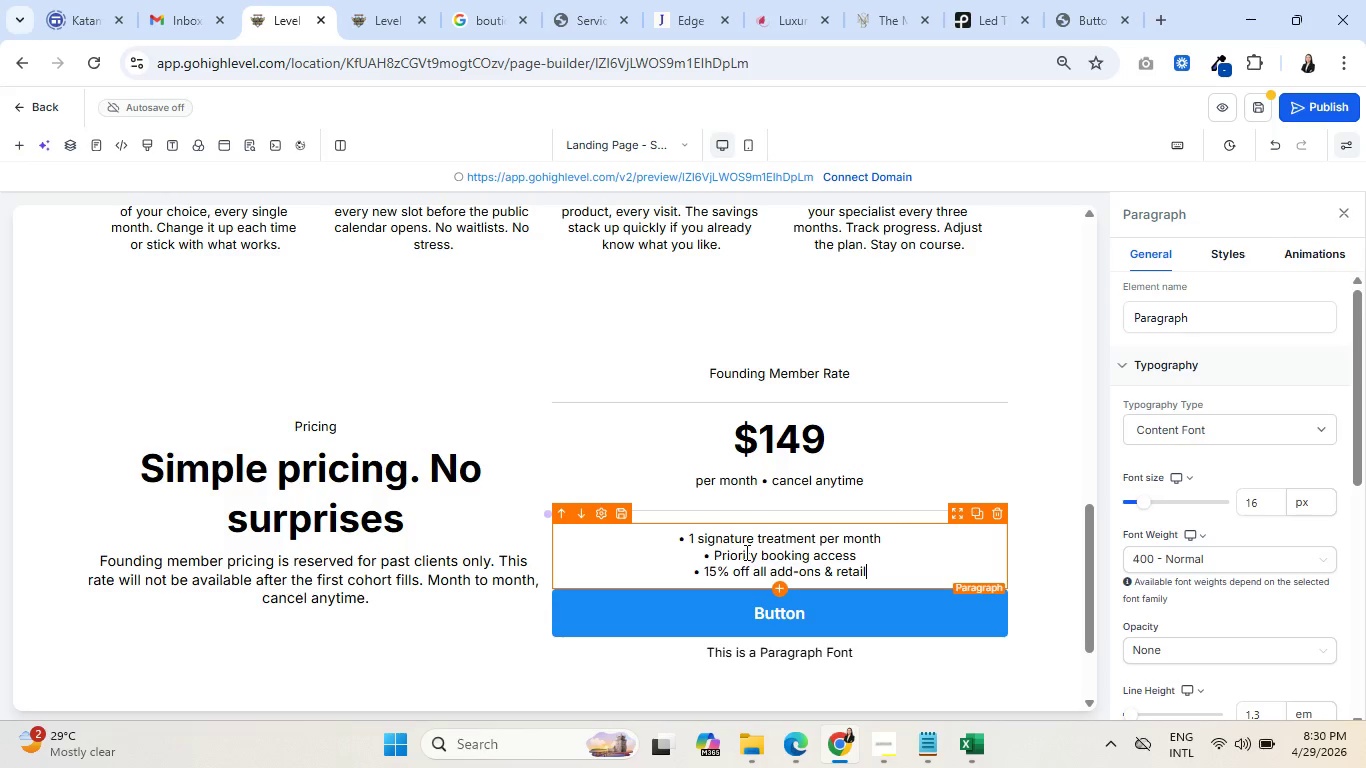 
key(Enter)
 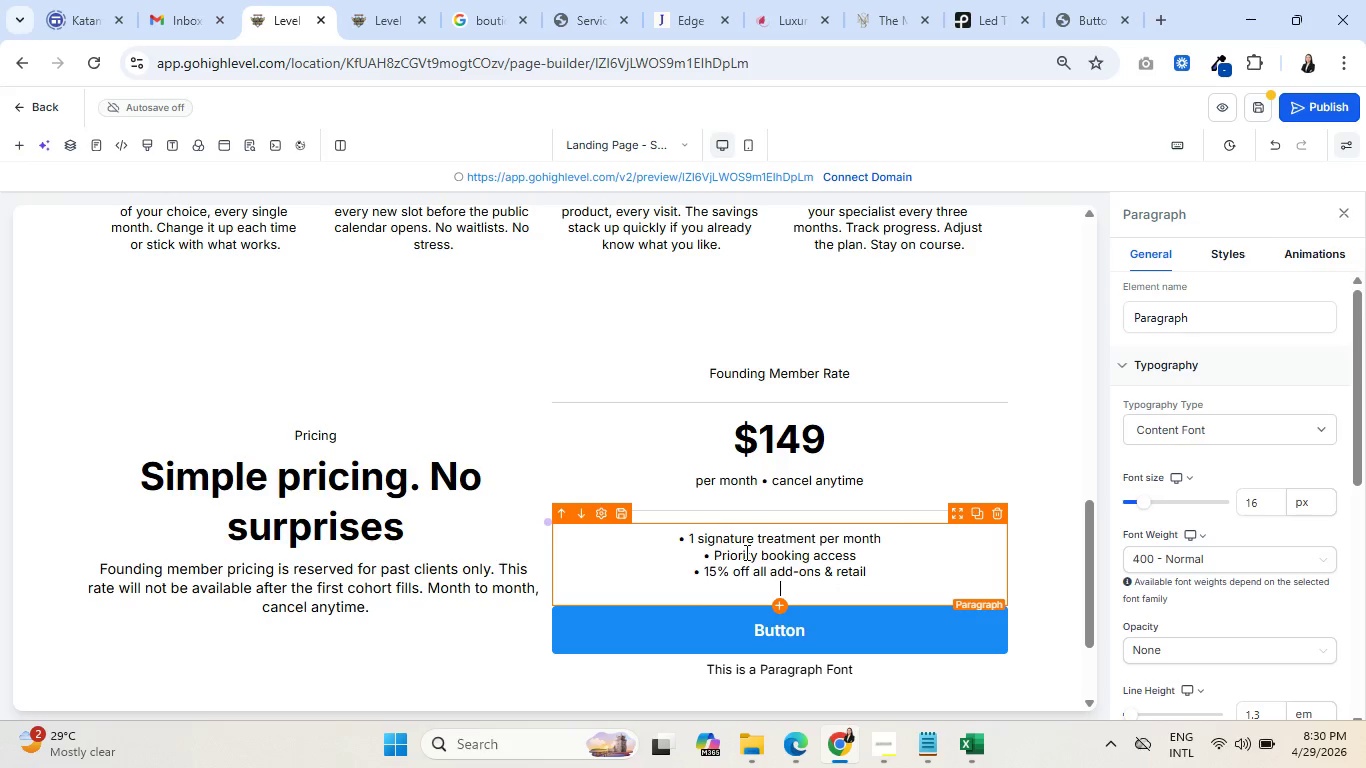 
key(Control+V)
 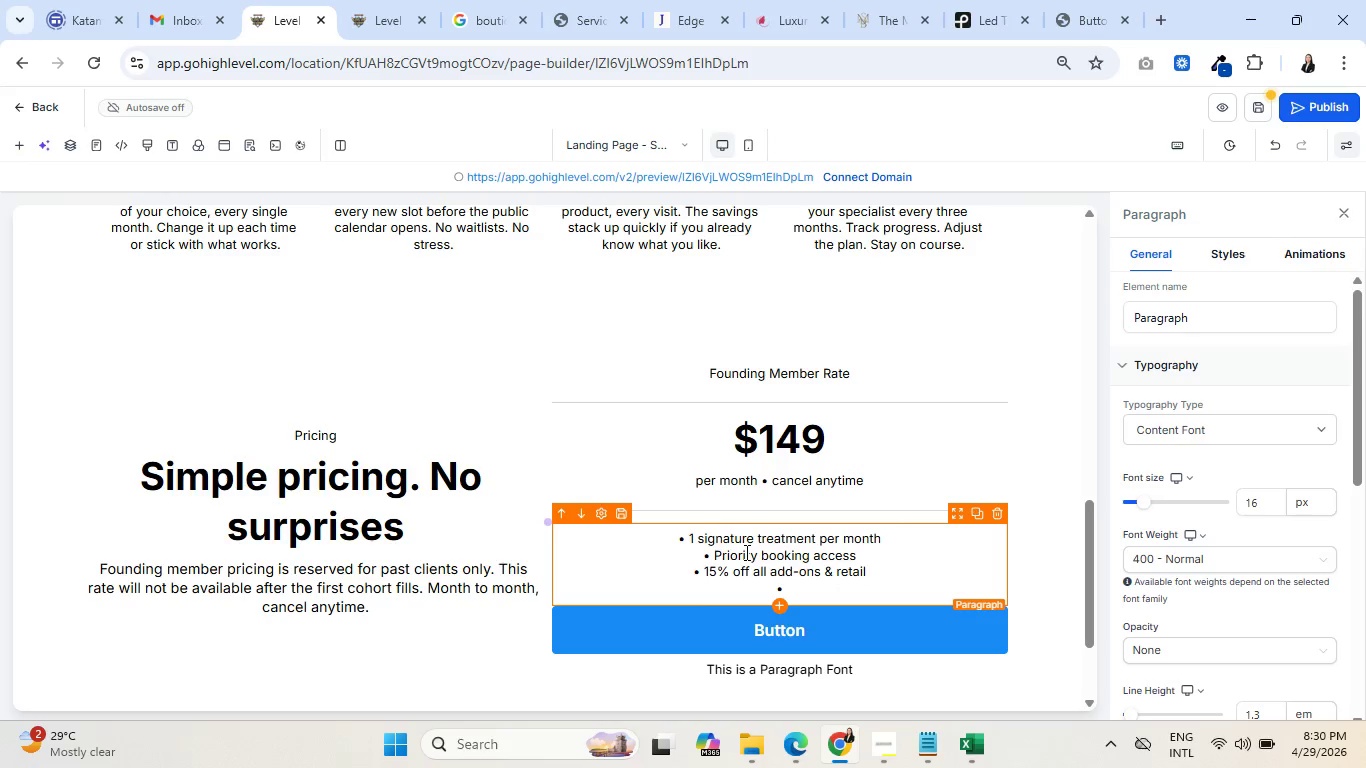 
type( Quar)
key(Backspace)
type(rterly skin specialist check-in)
 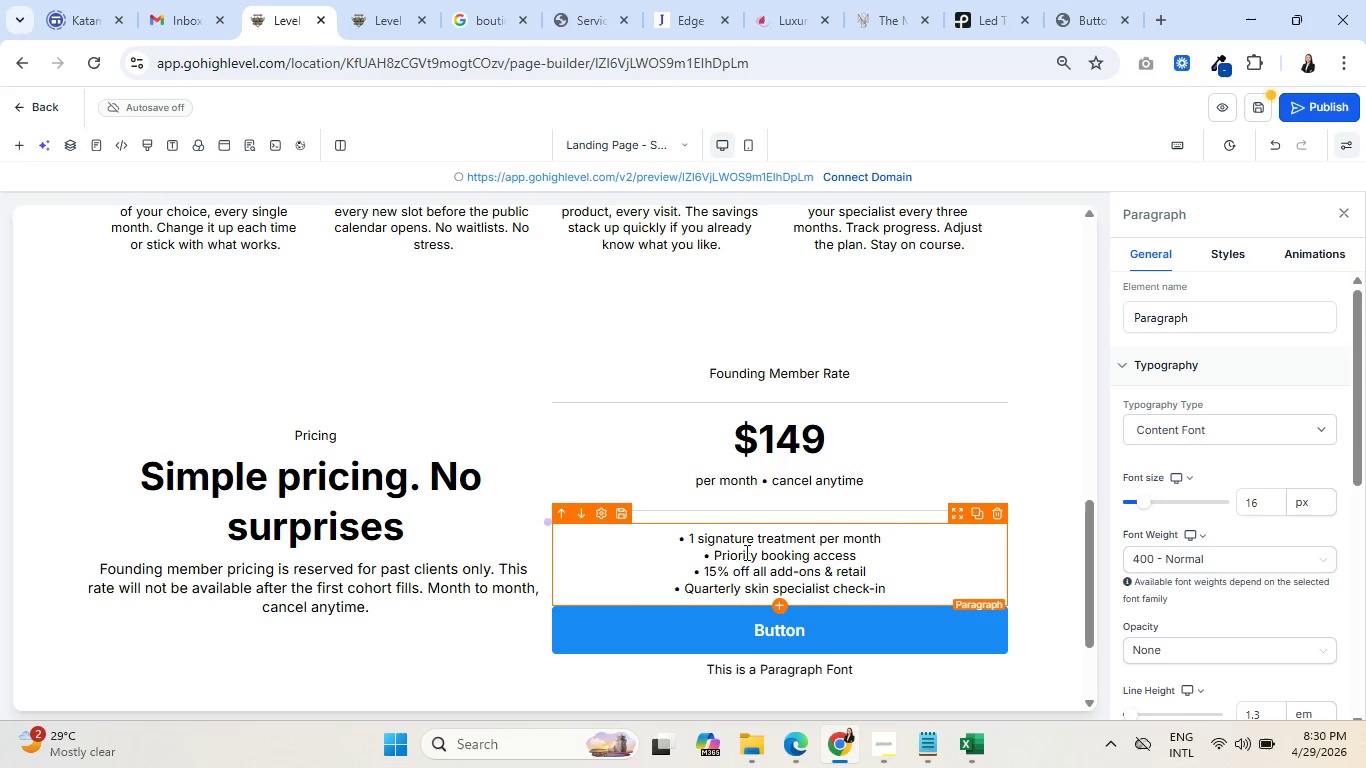 
key(Enter)
 